 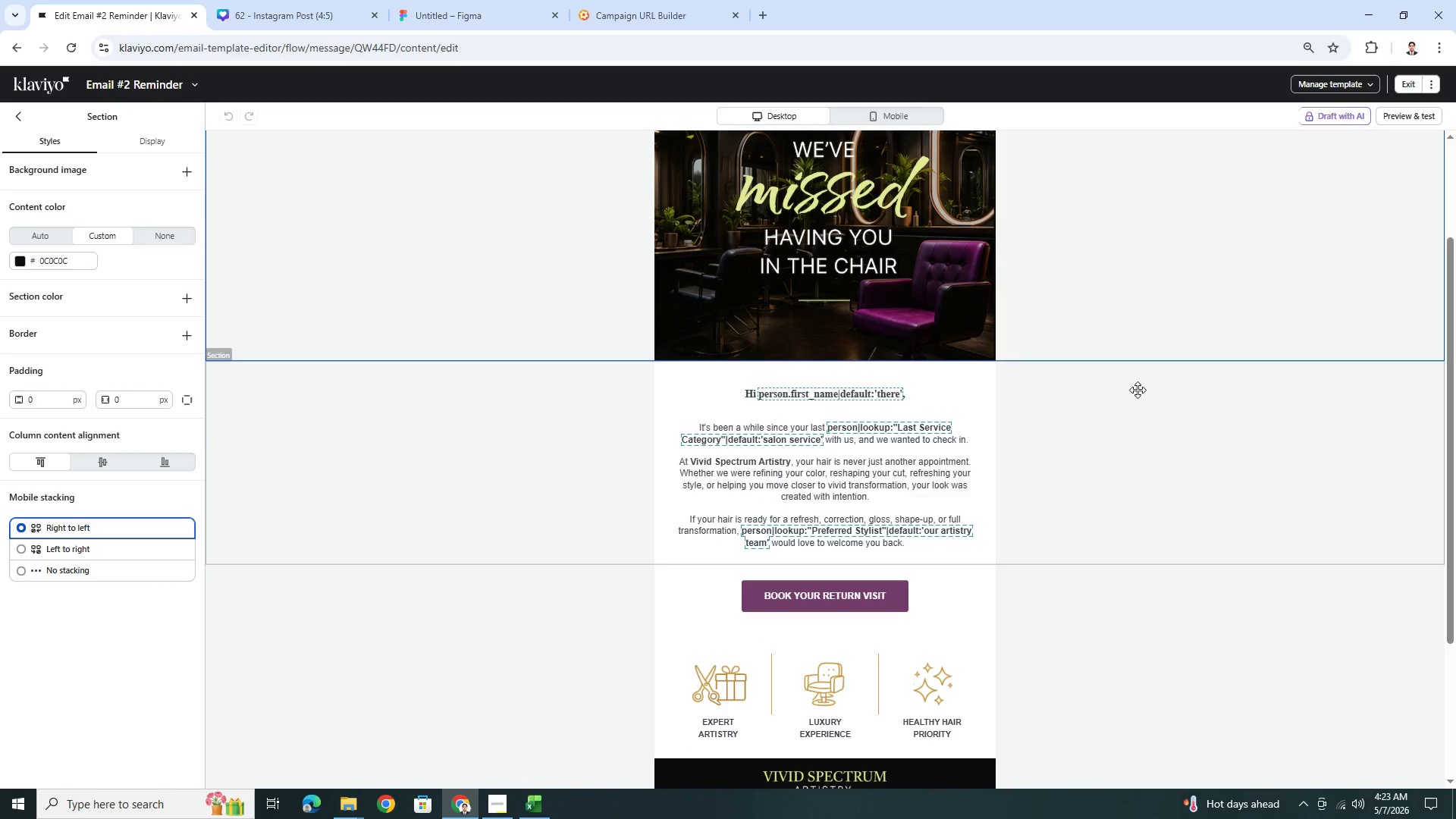 
scroll: coordinate [1138, 390], scroll_direction: up, amount: 1.0
 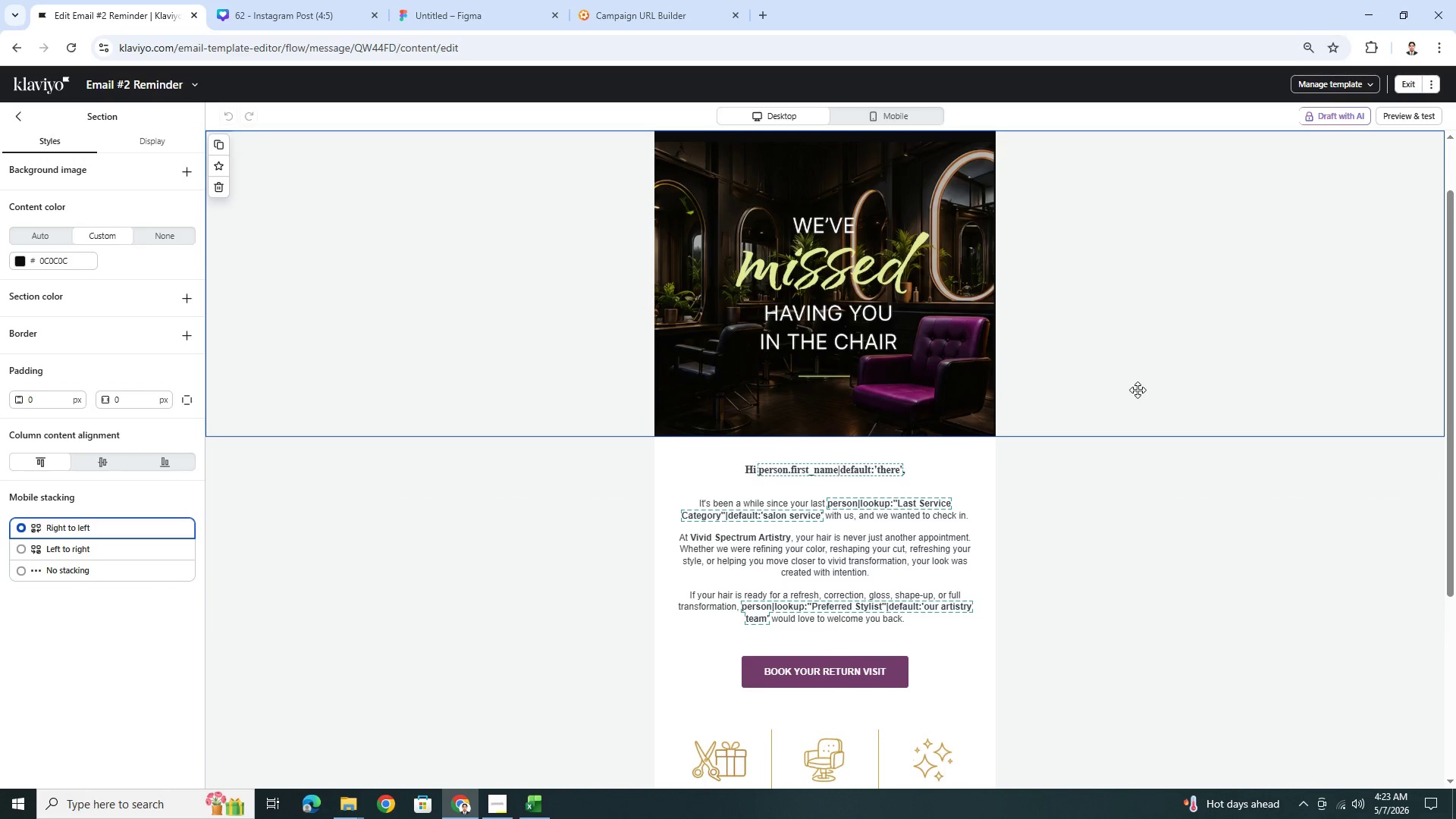 
scroll: coordinate [1138, 390], scroll_direction: down, amount: 1.0
 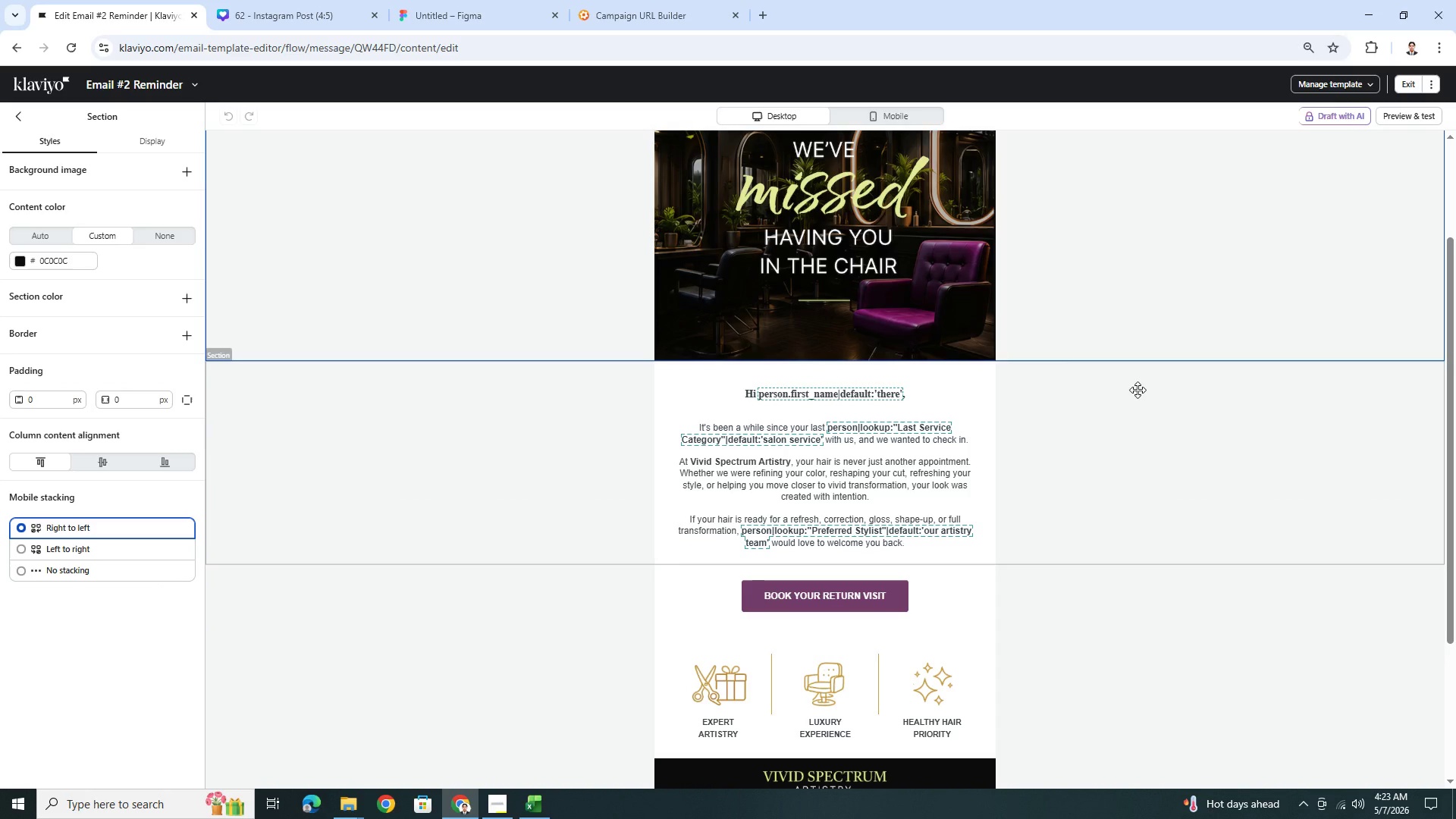 
scroll: coordinate [1138, 390], scroll_direction: up, amount: 3.0
 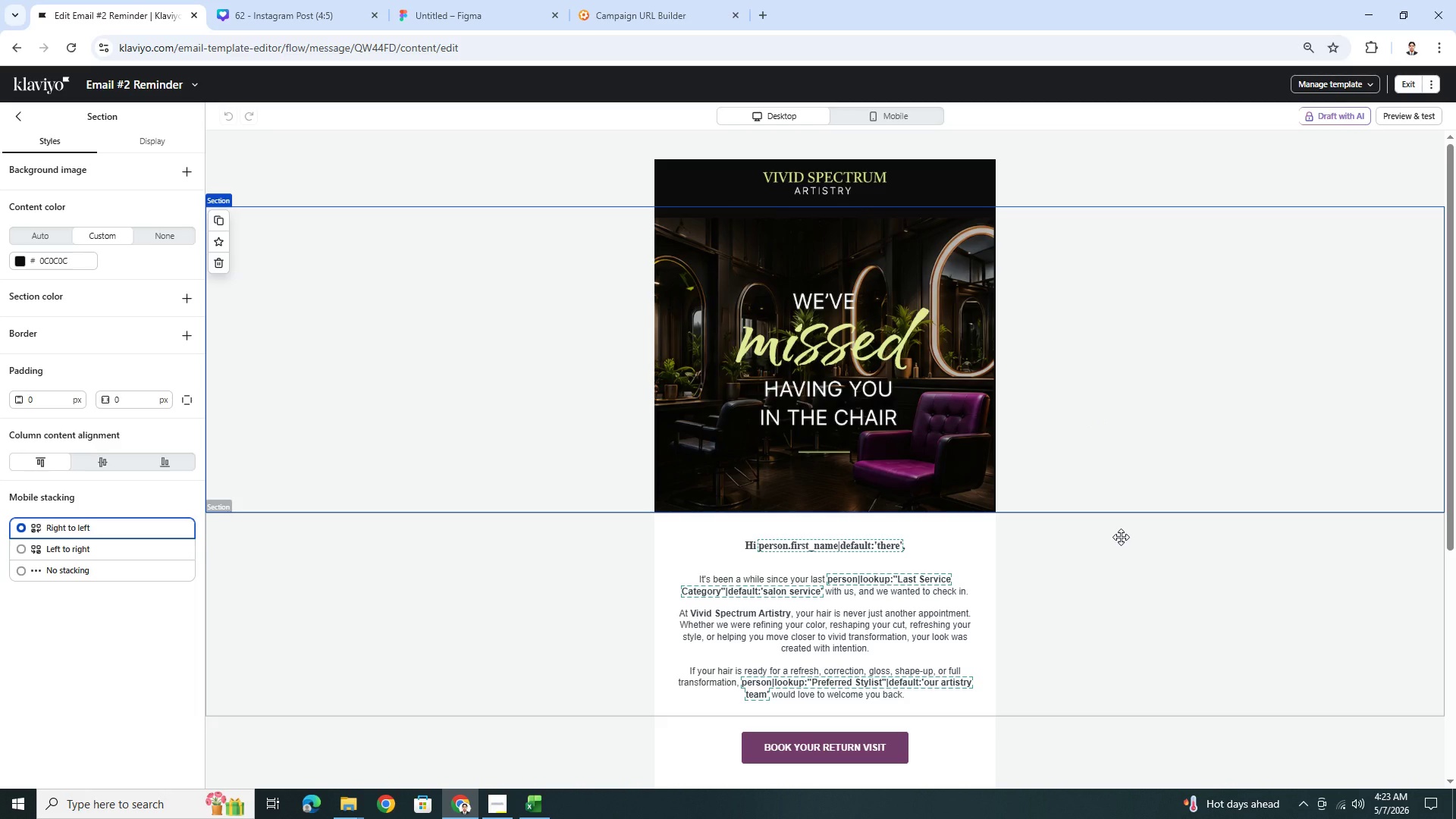 
wait(6.95)
 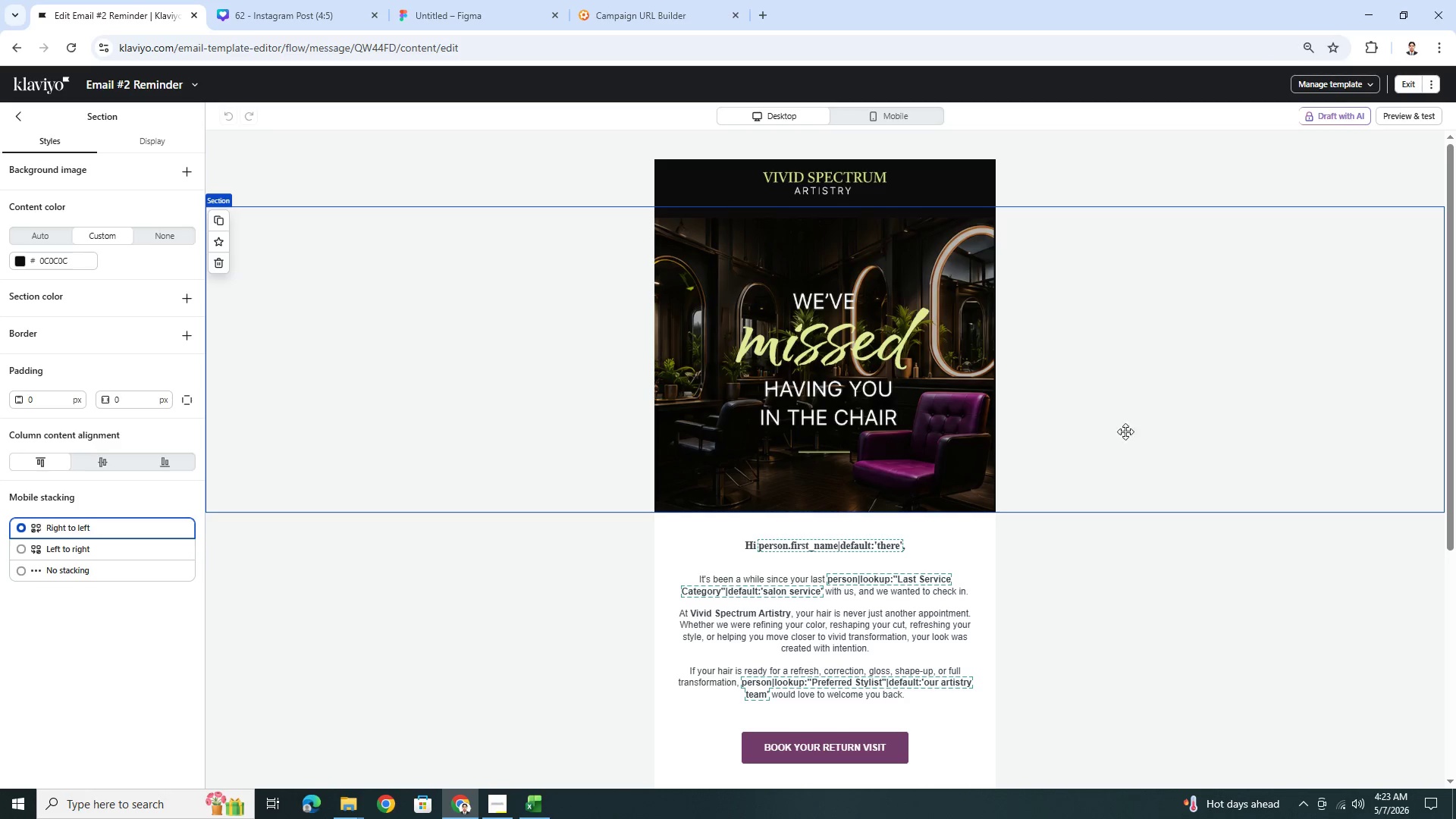 
double_click([822, 548])
 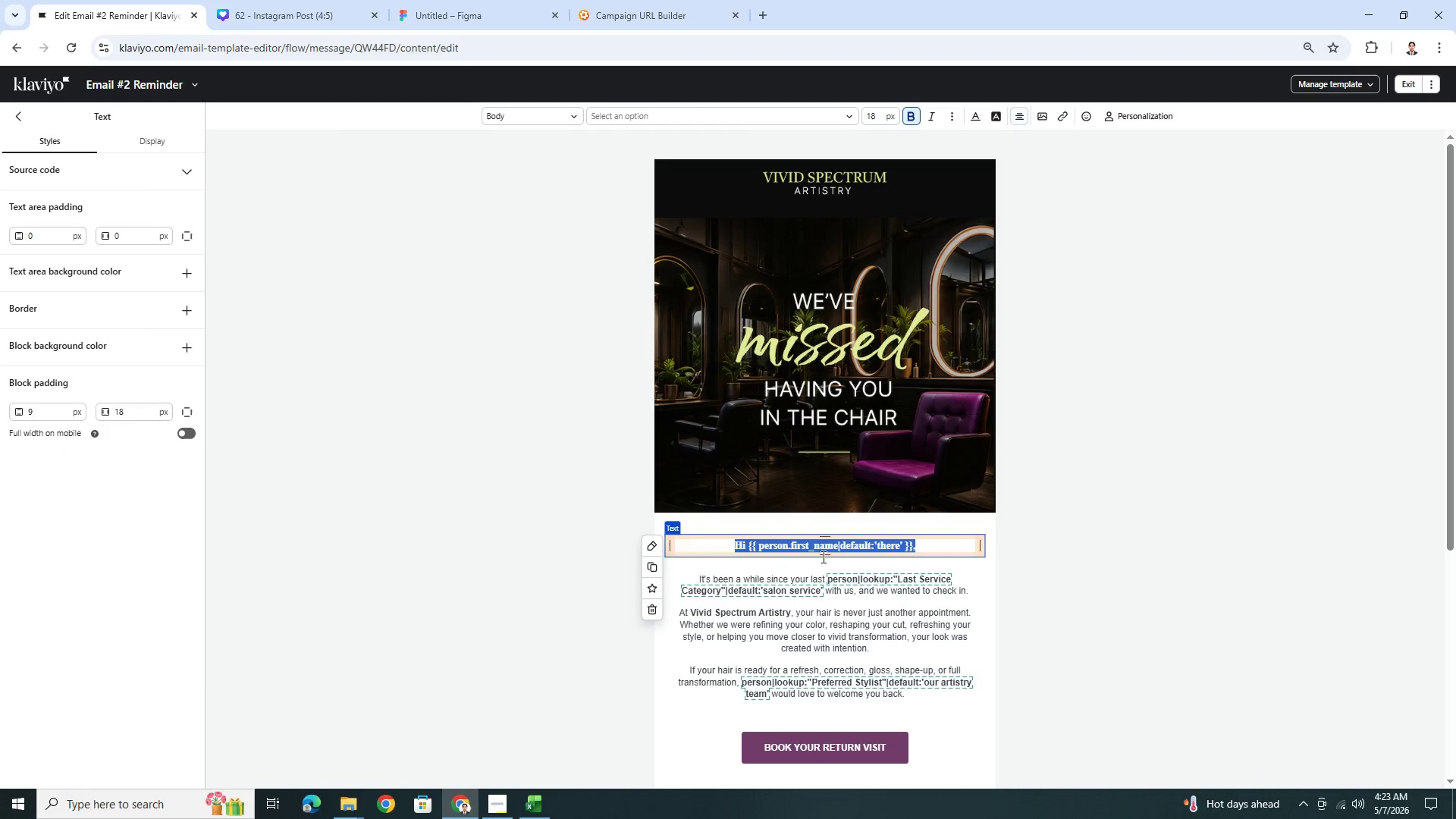 
left_click([818, 585])
 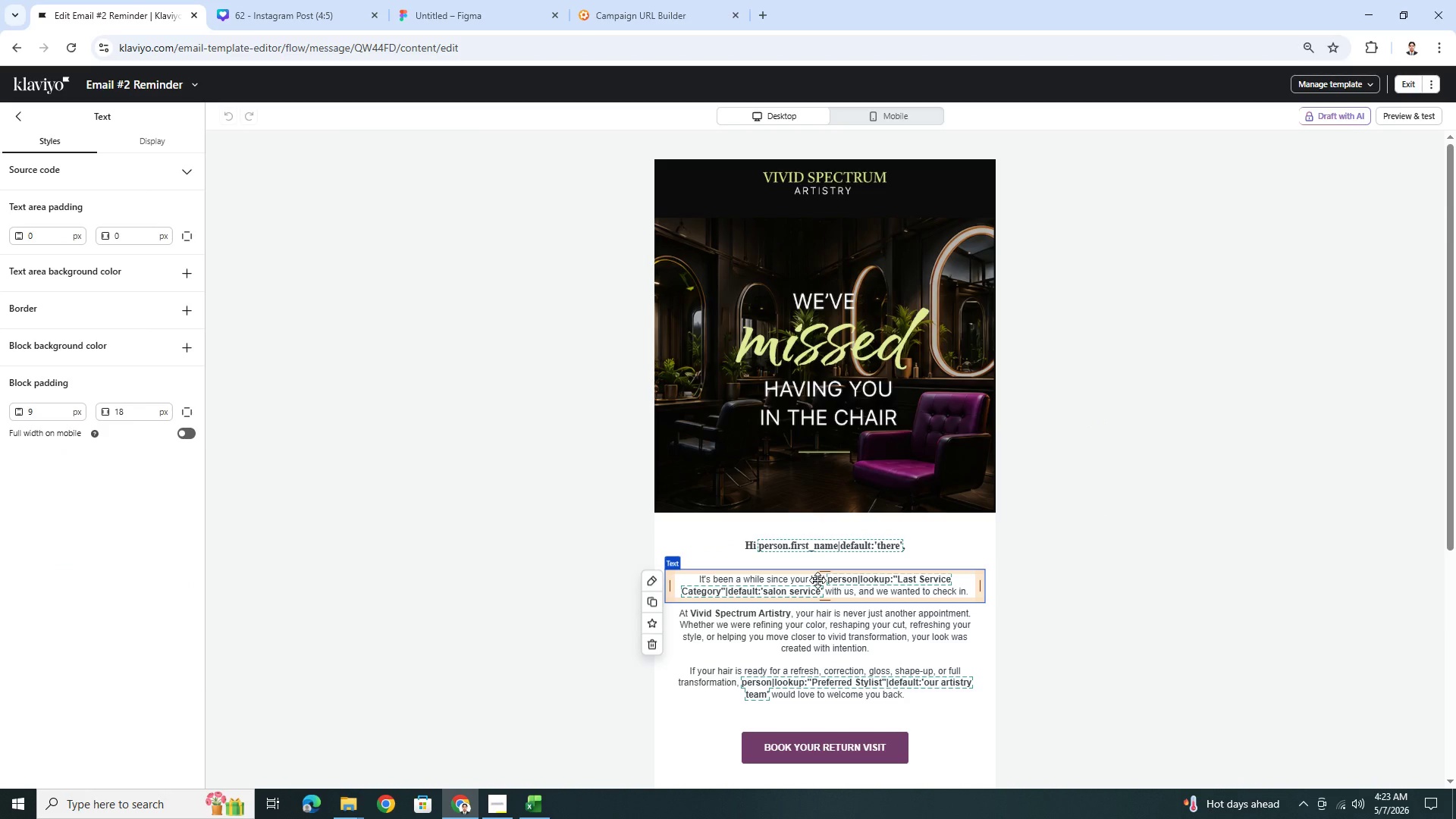 
double_click([817, 580])
 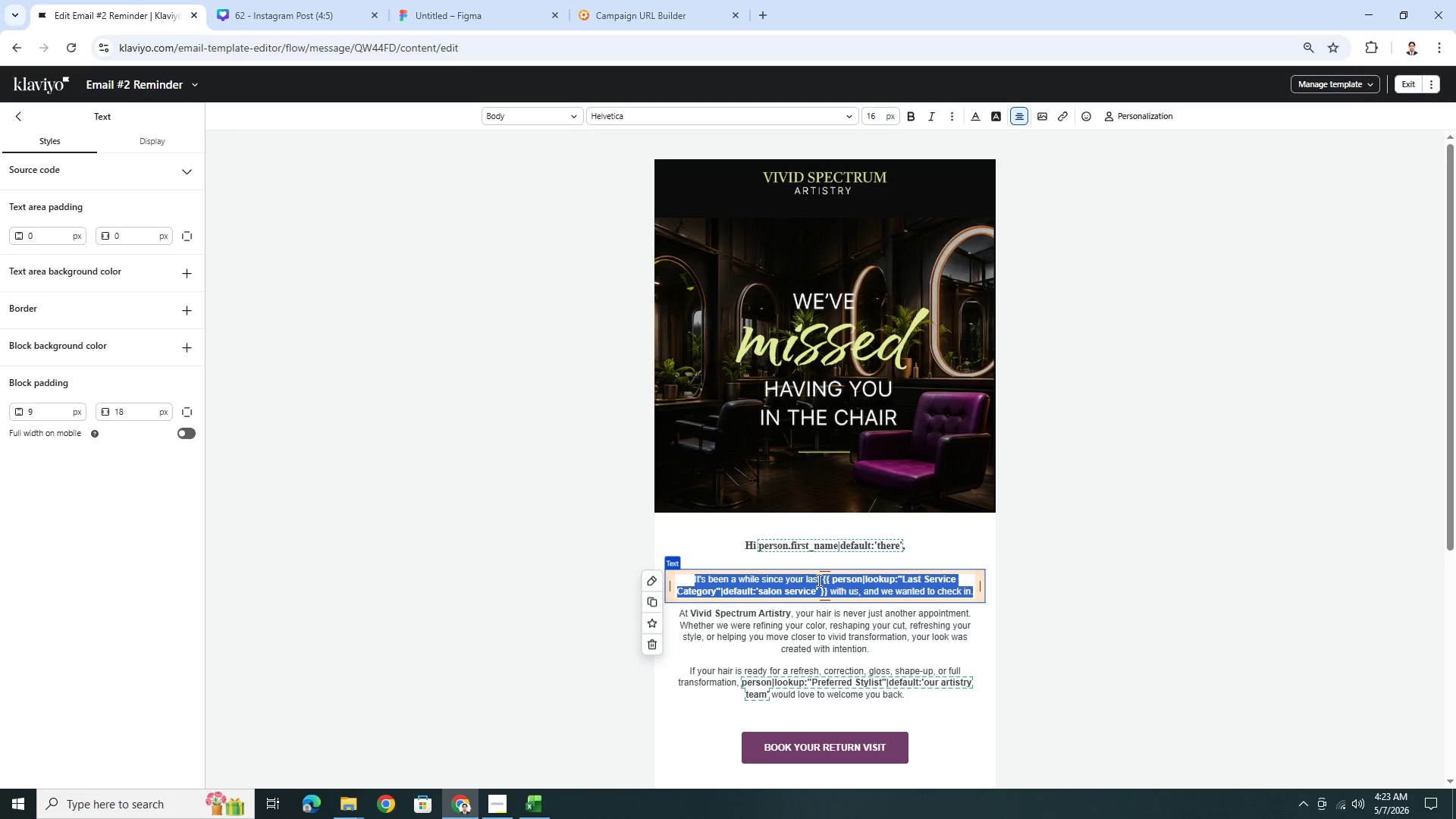 
wait(8.27)
 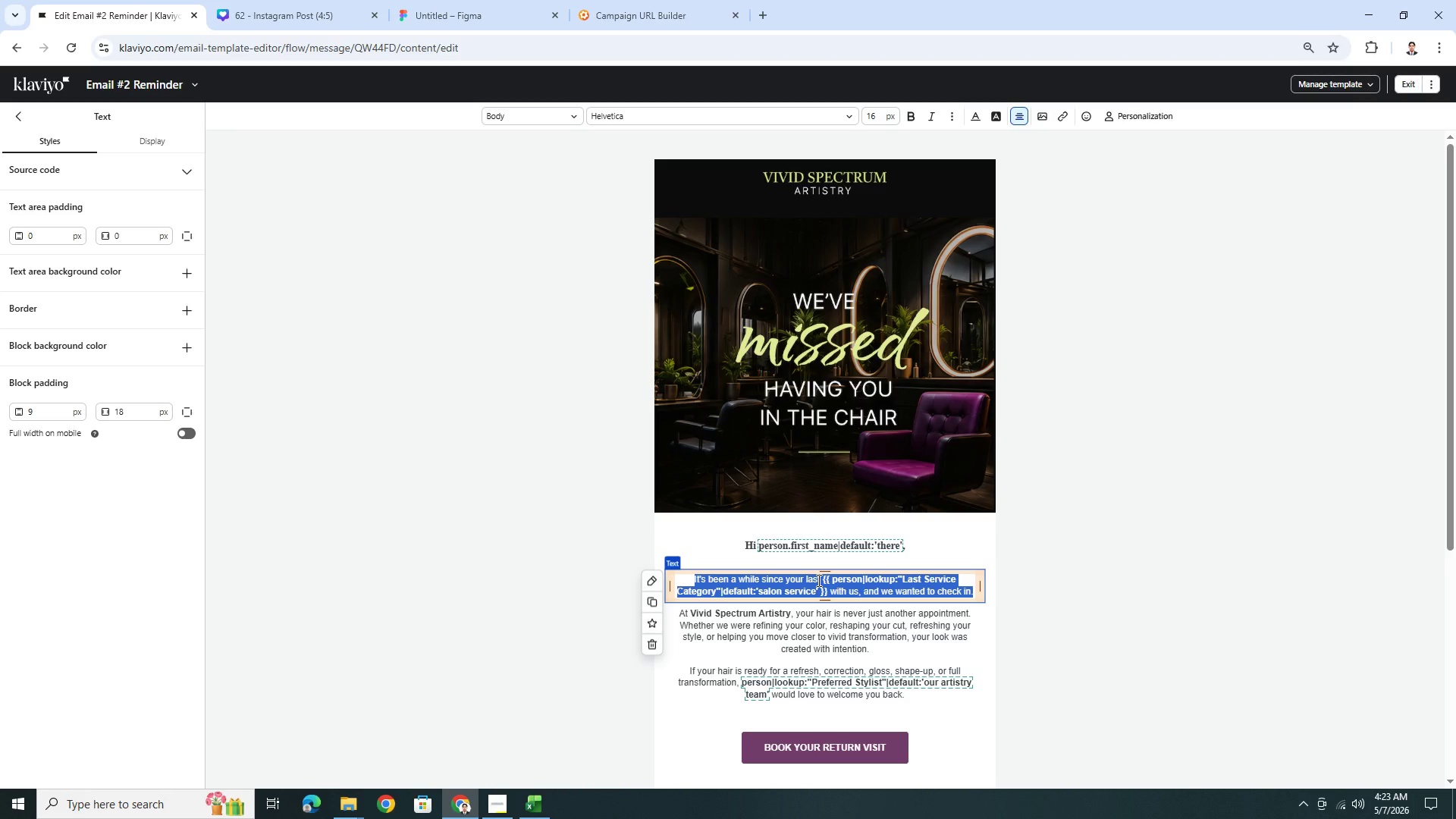 
left_click([871, 324])
 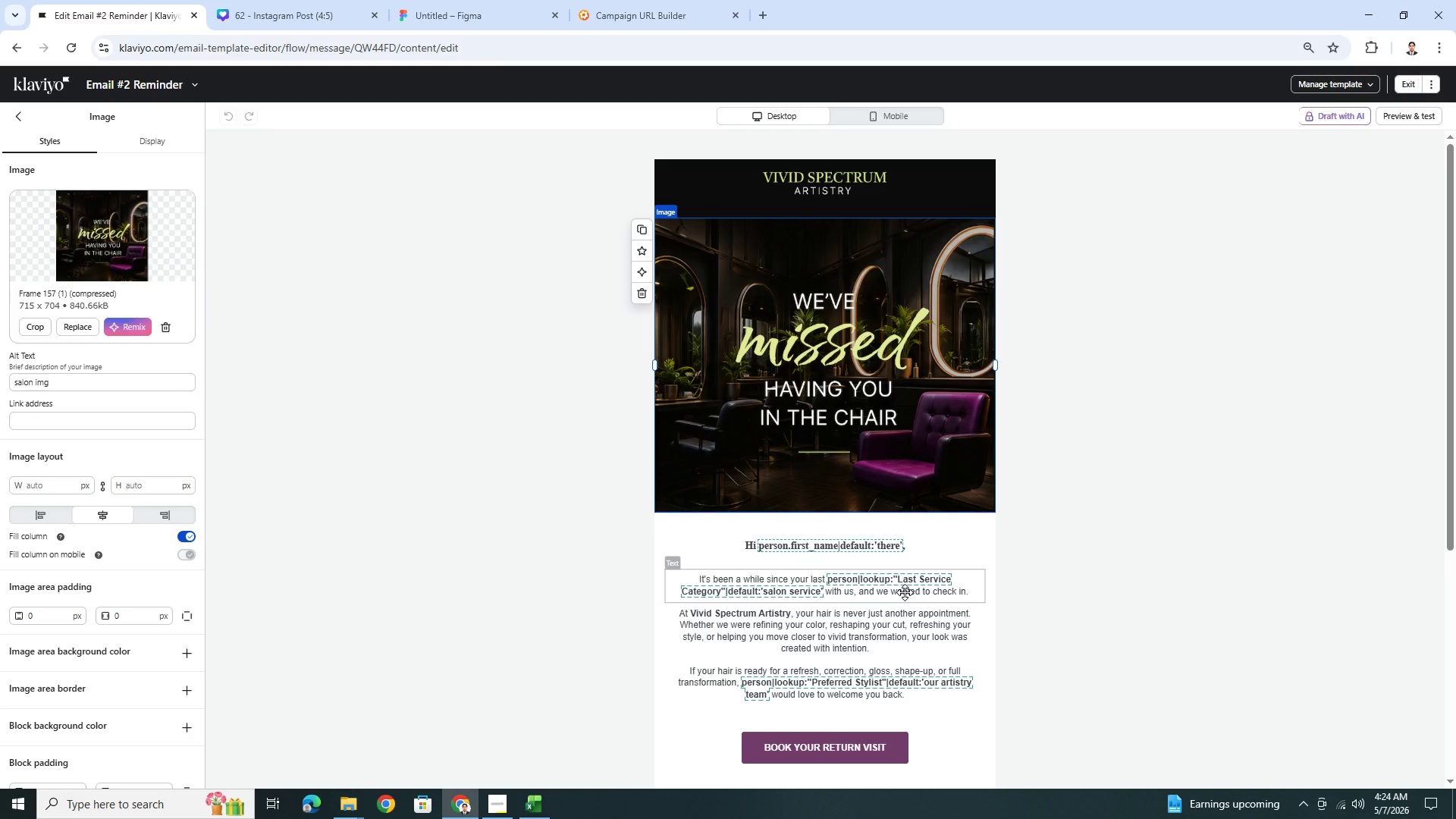 
left_click([905, 592])
 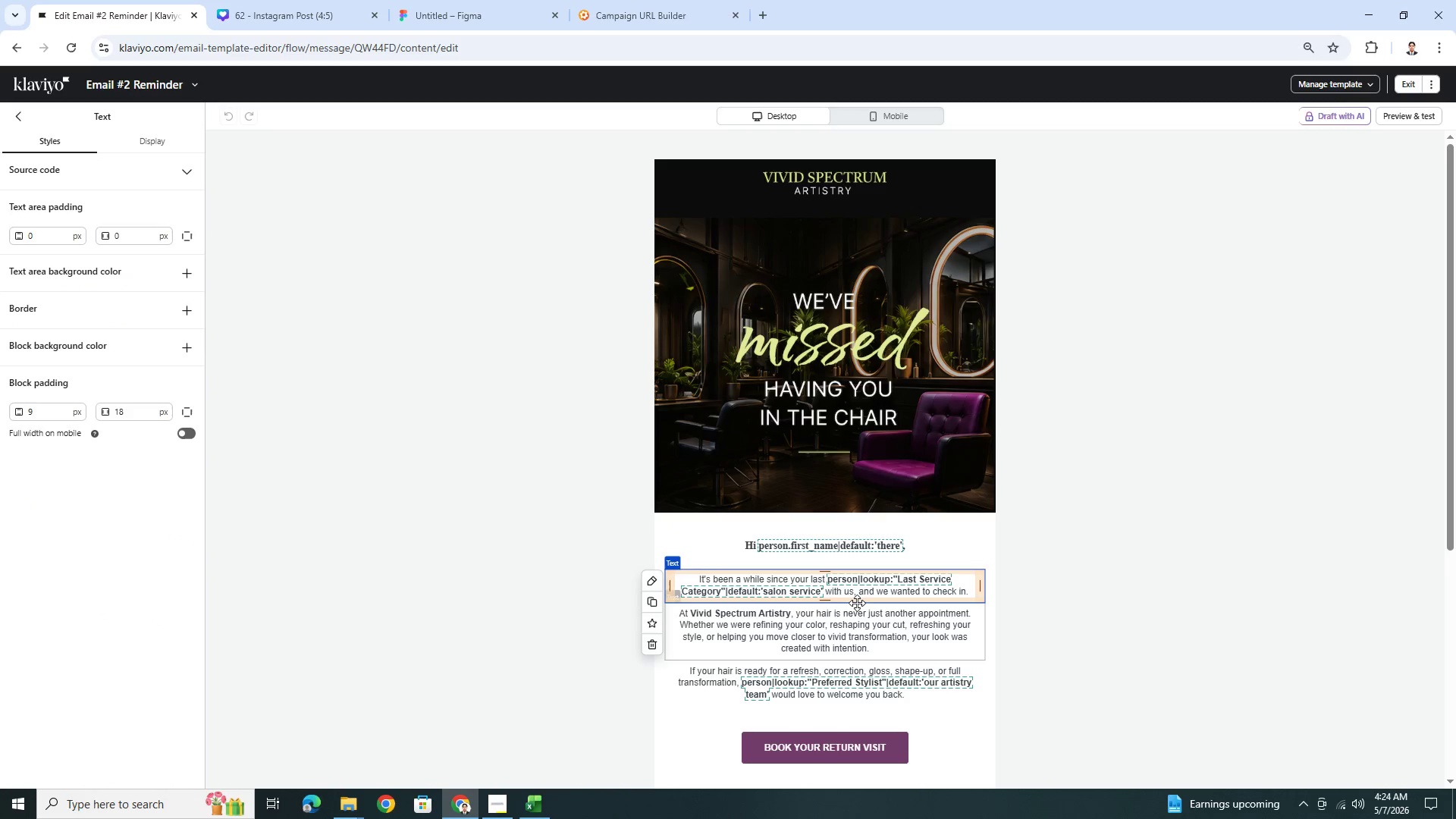 
double_click([844, 586])
 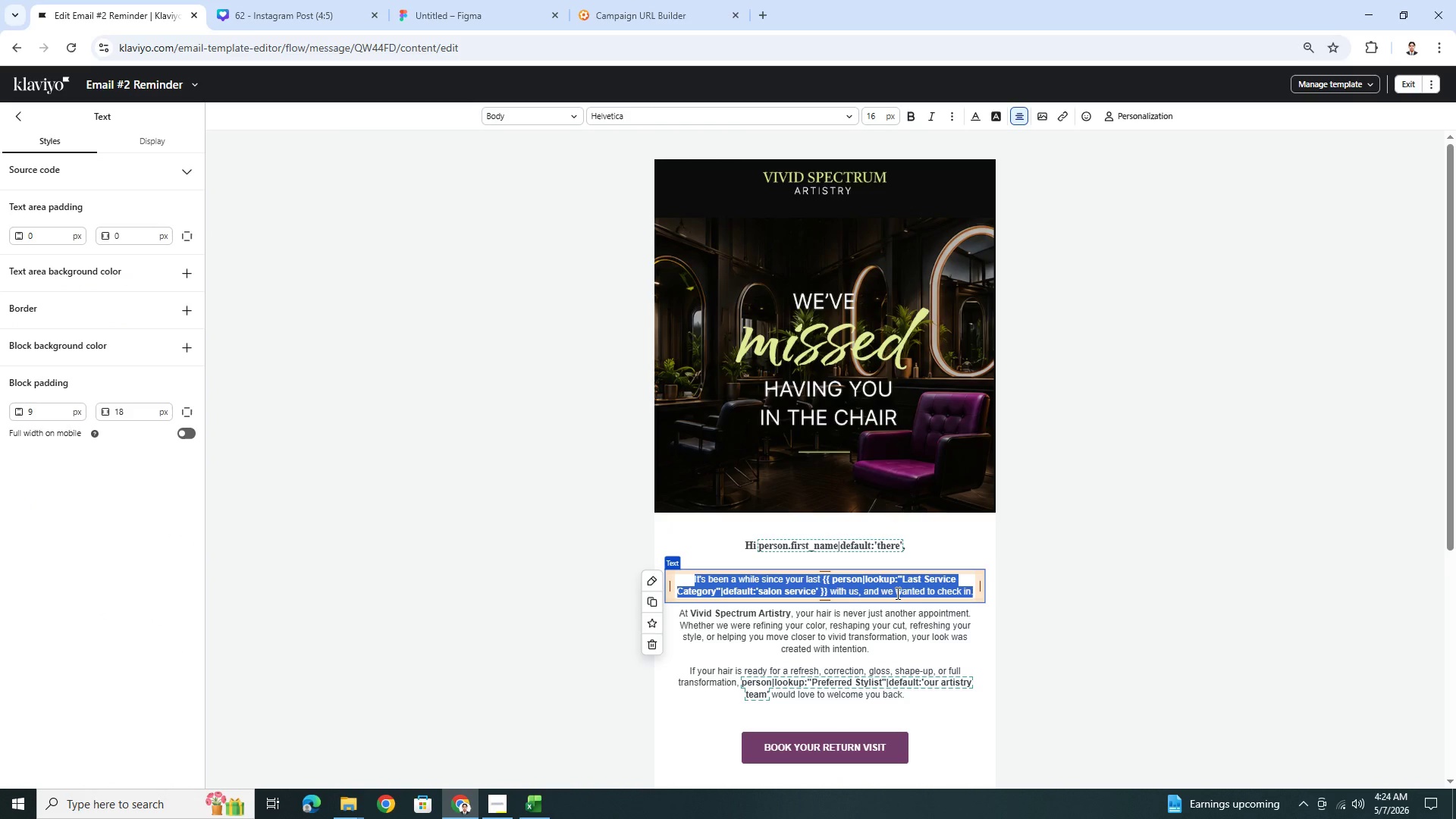 
wait(5.73)
 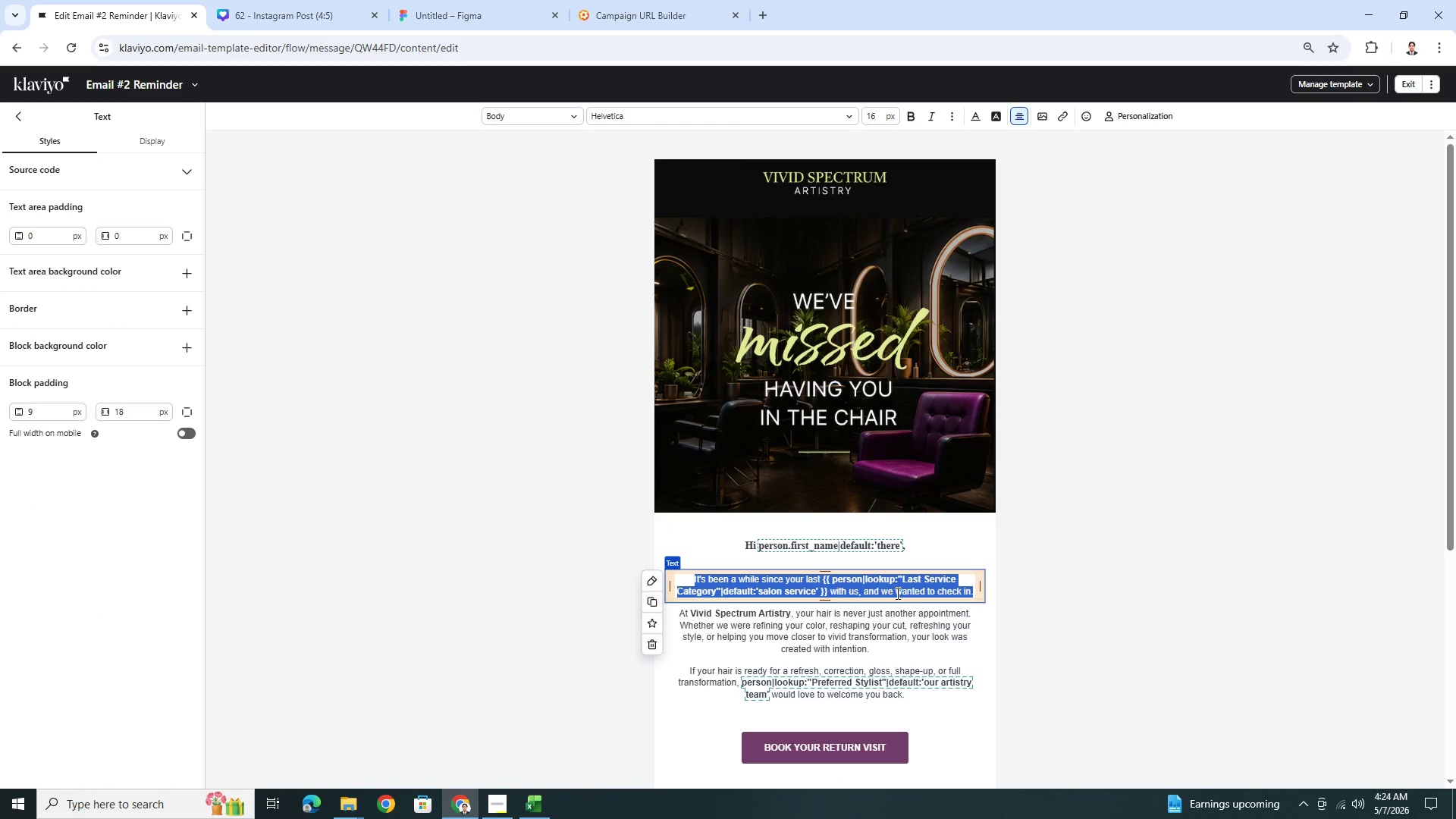 
left_click([868, 590])
 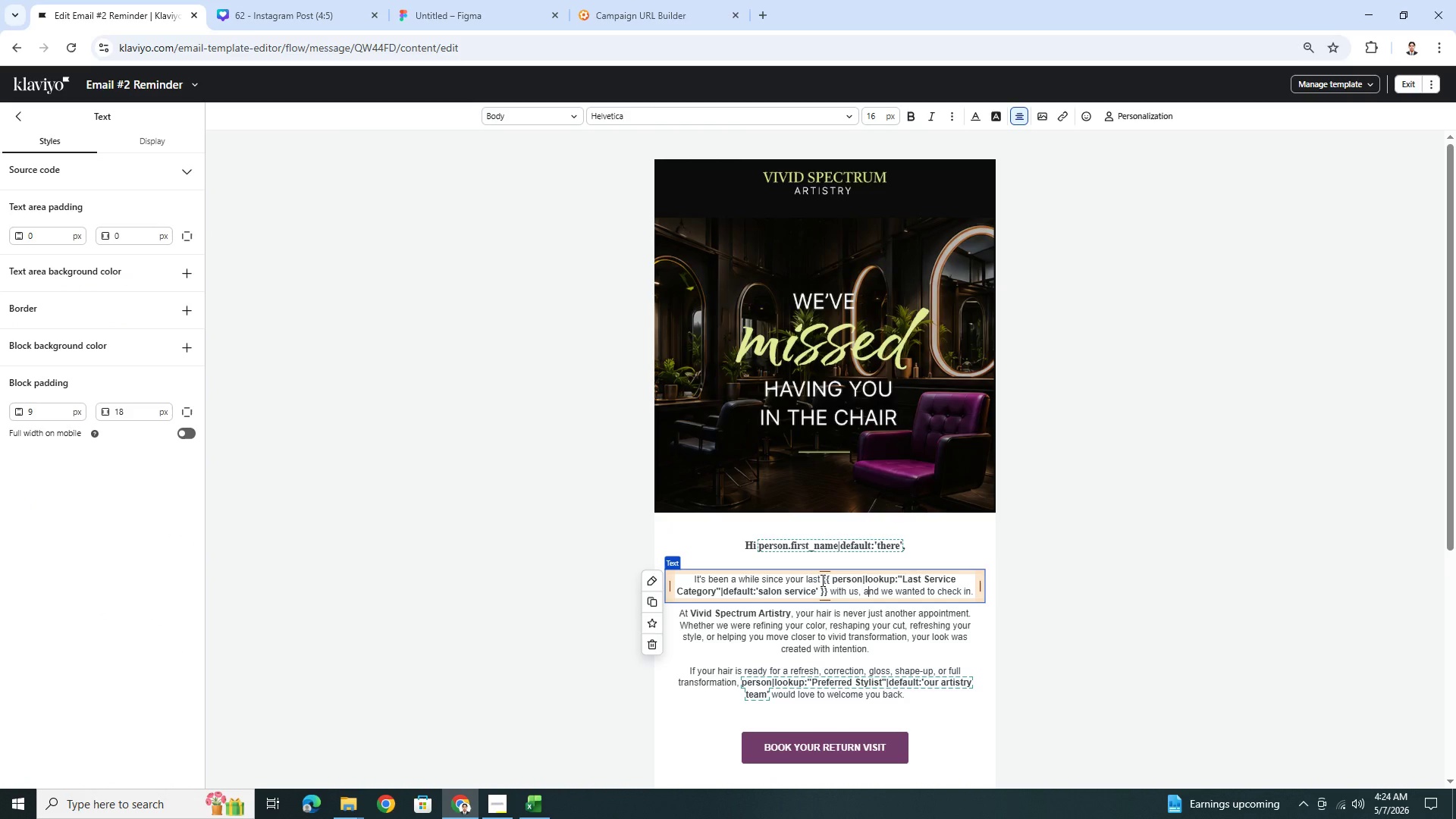 
left_click_drag(start_coordinate=[821, 580], to_coordinate=[828, 596])
 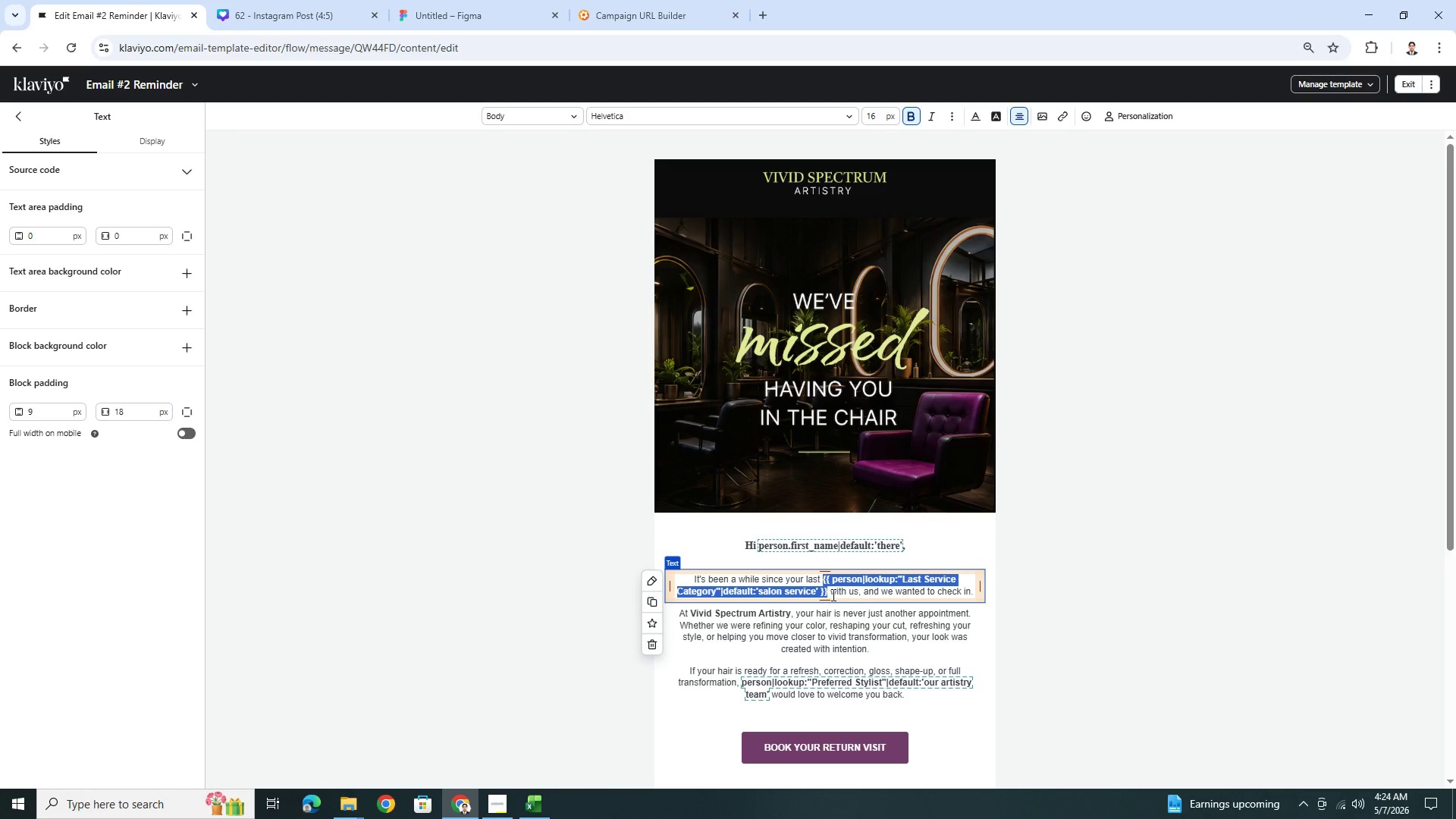 
hold_key(key=ControlLeft, duration=1.5)
 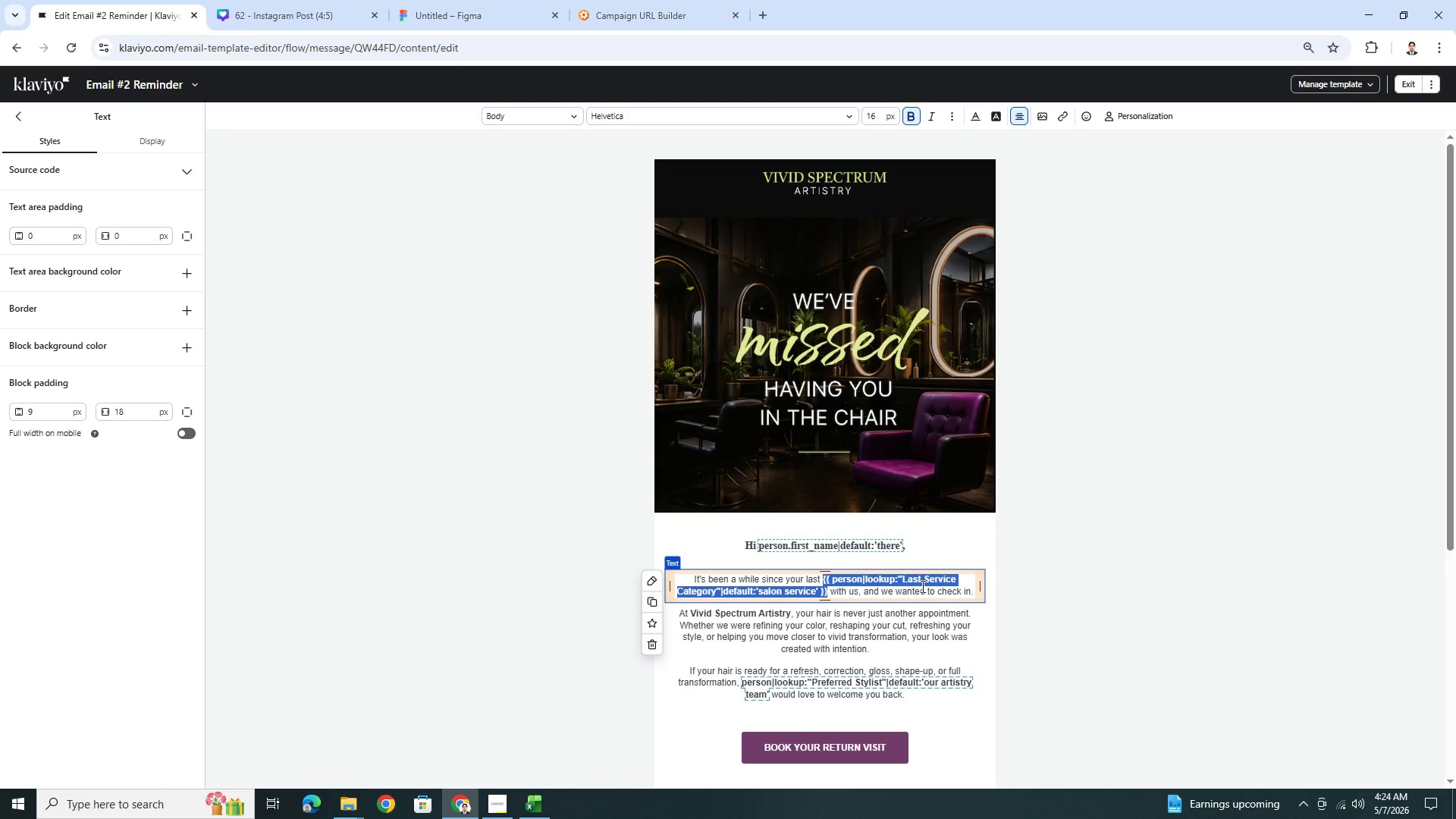 
hold_key(key=ControlLeft, duration=1.51)
 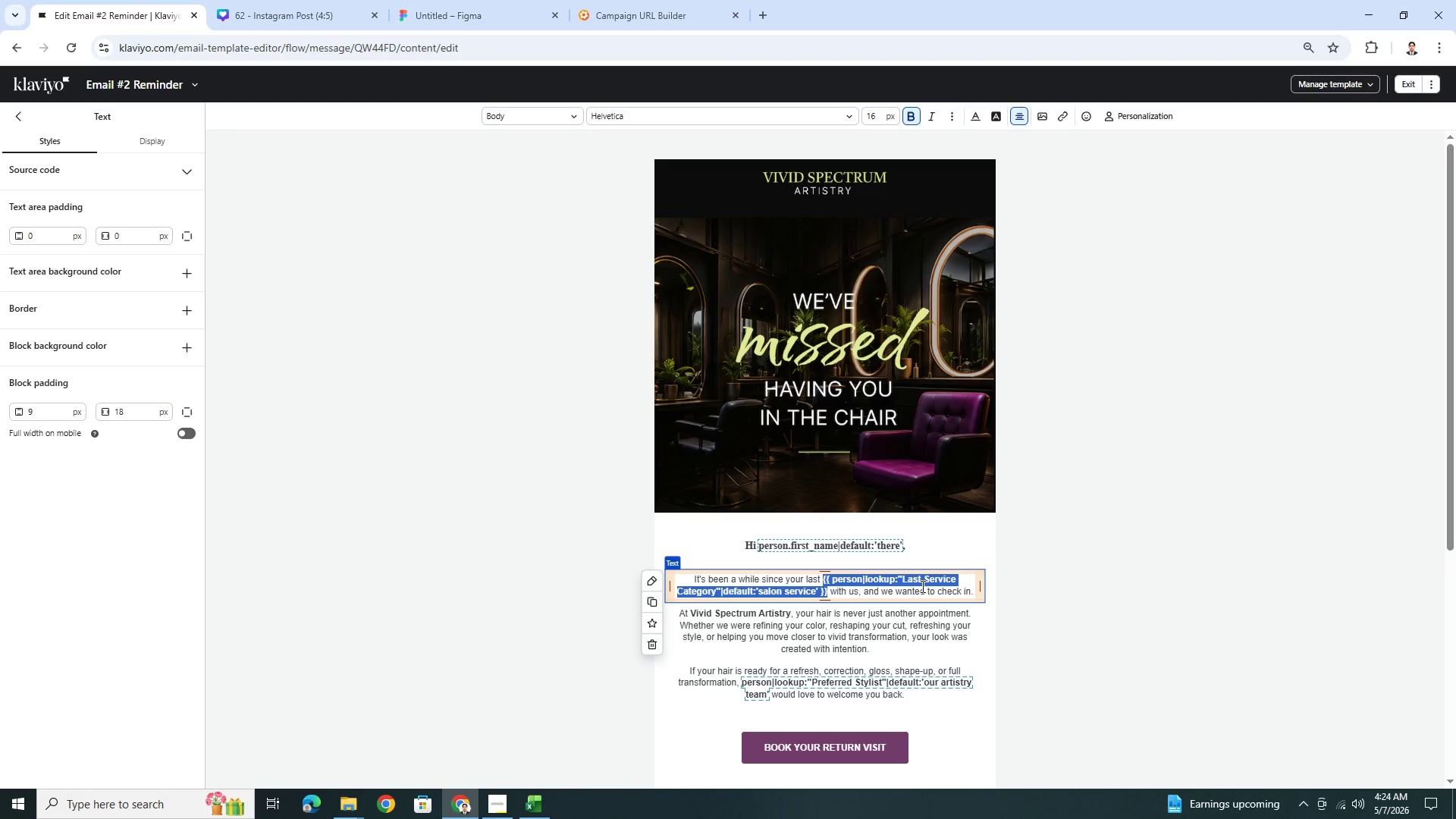 
key(Control+C)
 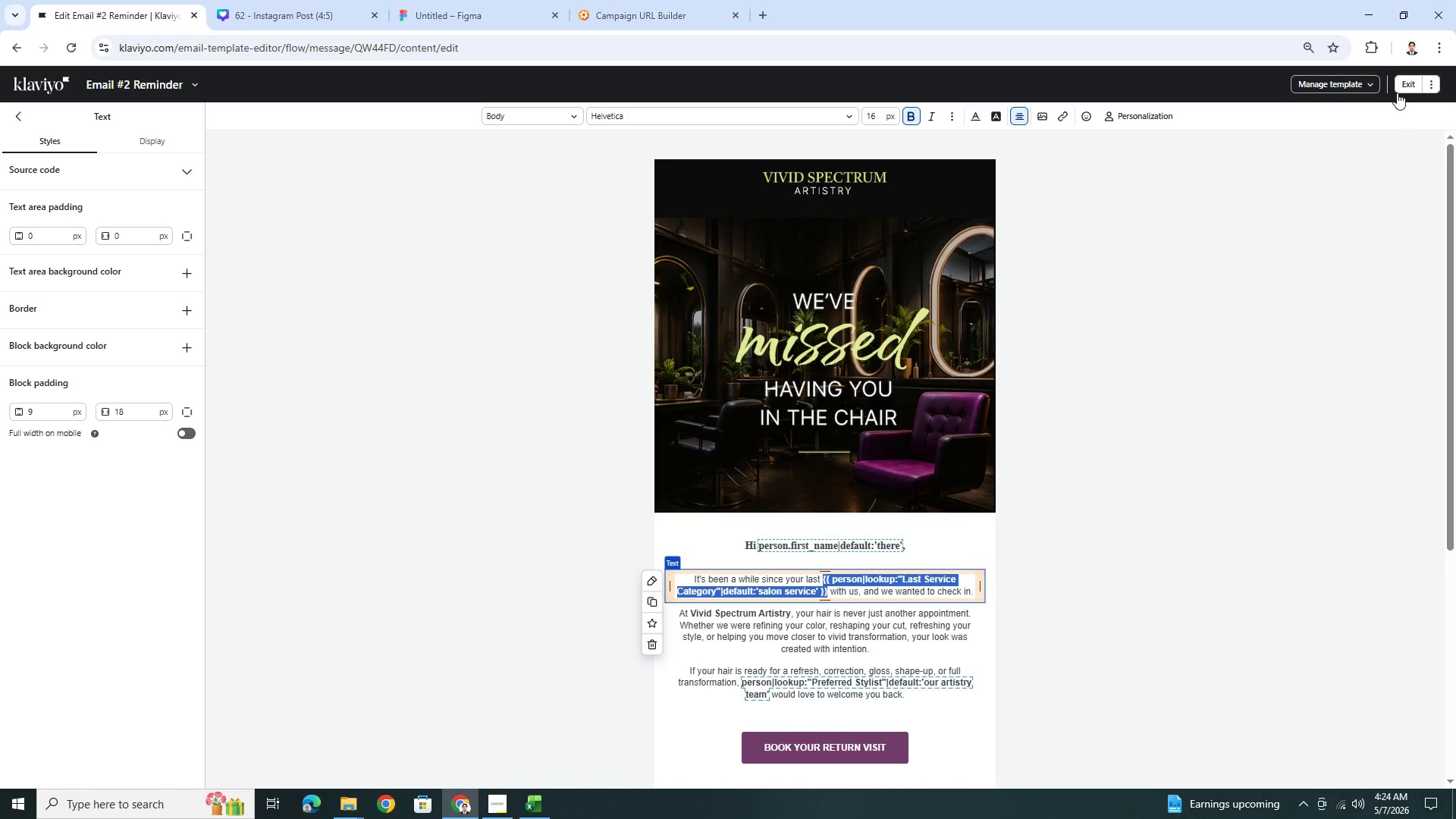 
left_click([1402, 85])
 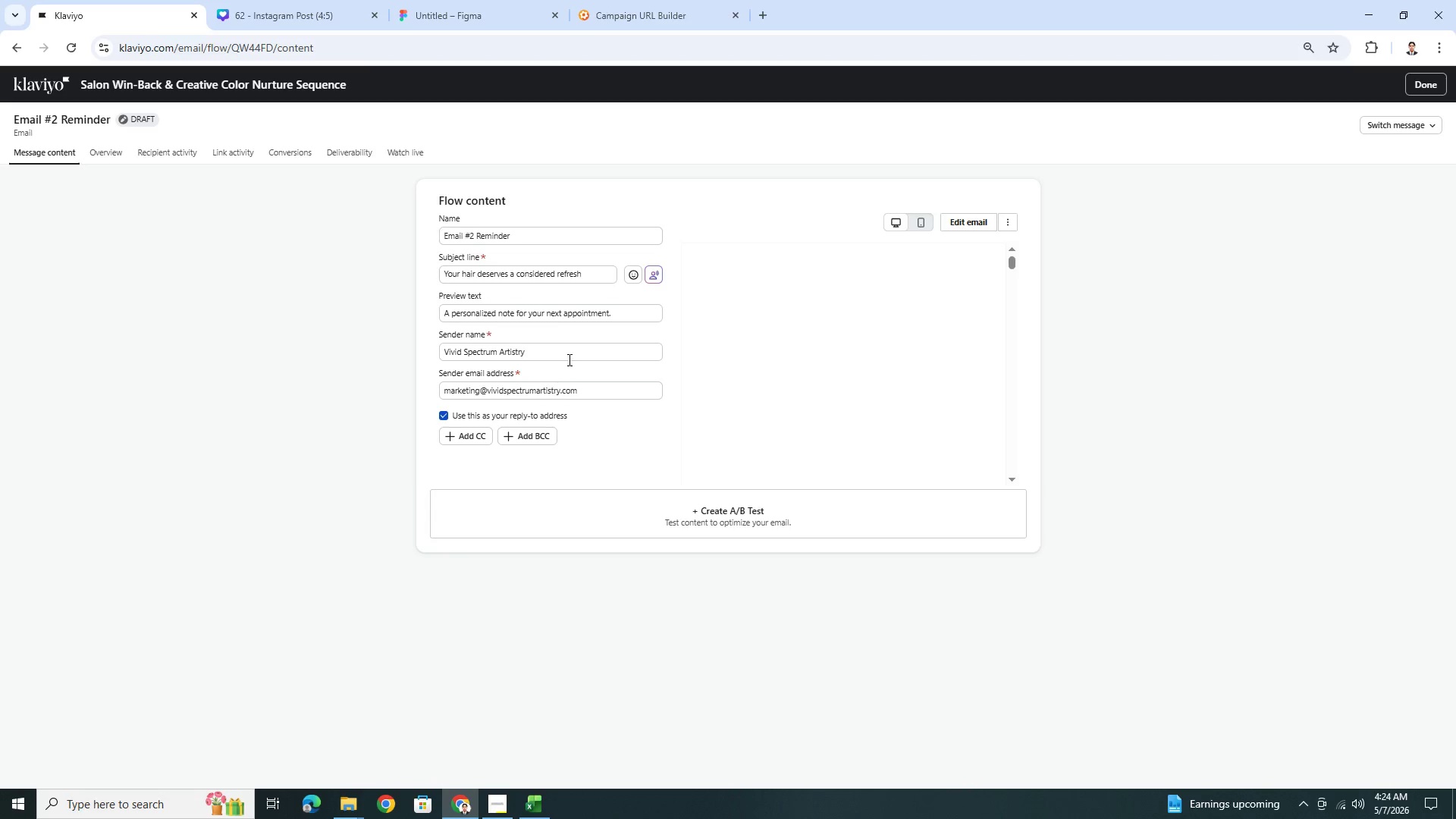 
left_click([573, 313])
 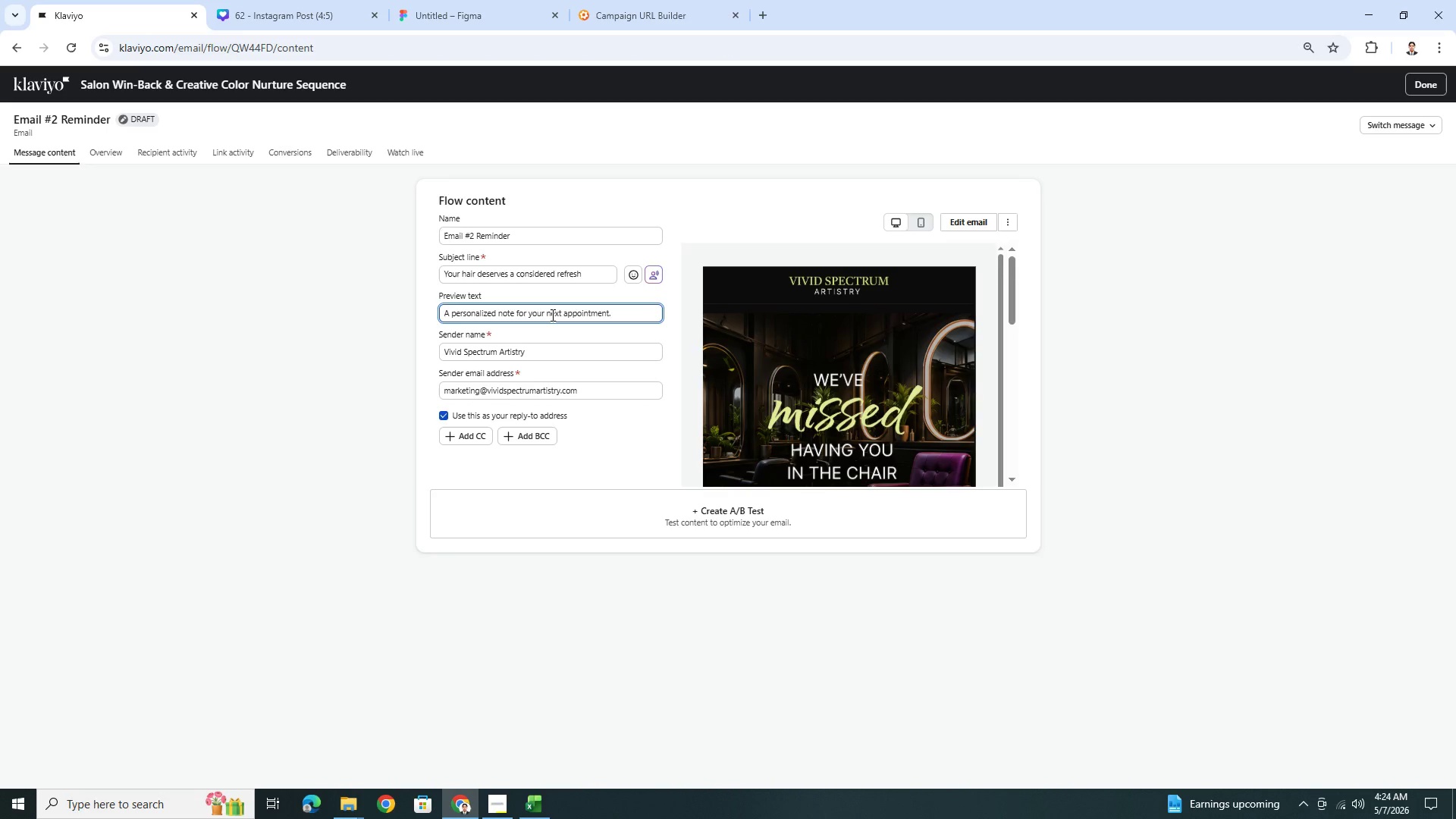 
left_click([564, 311])
 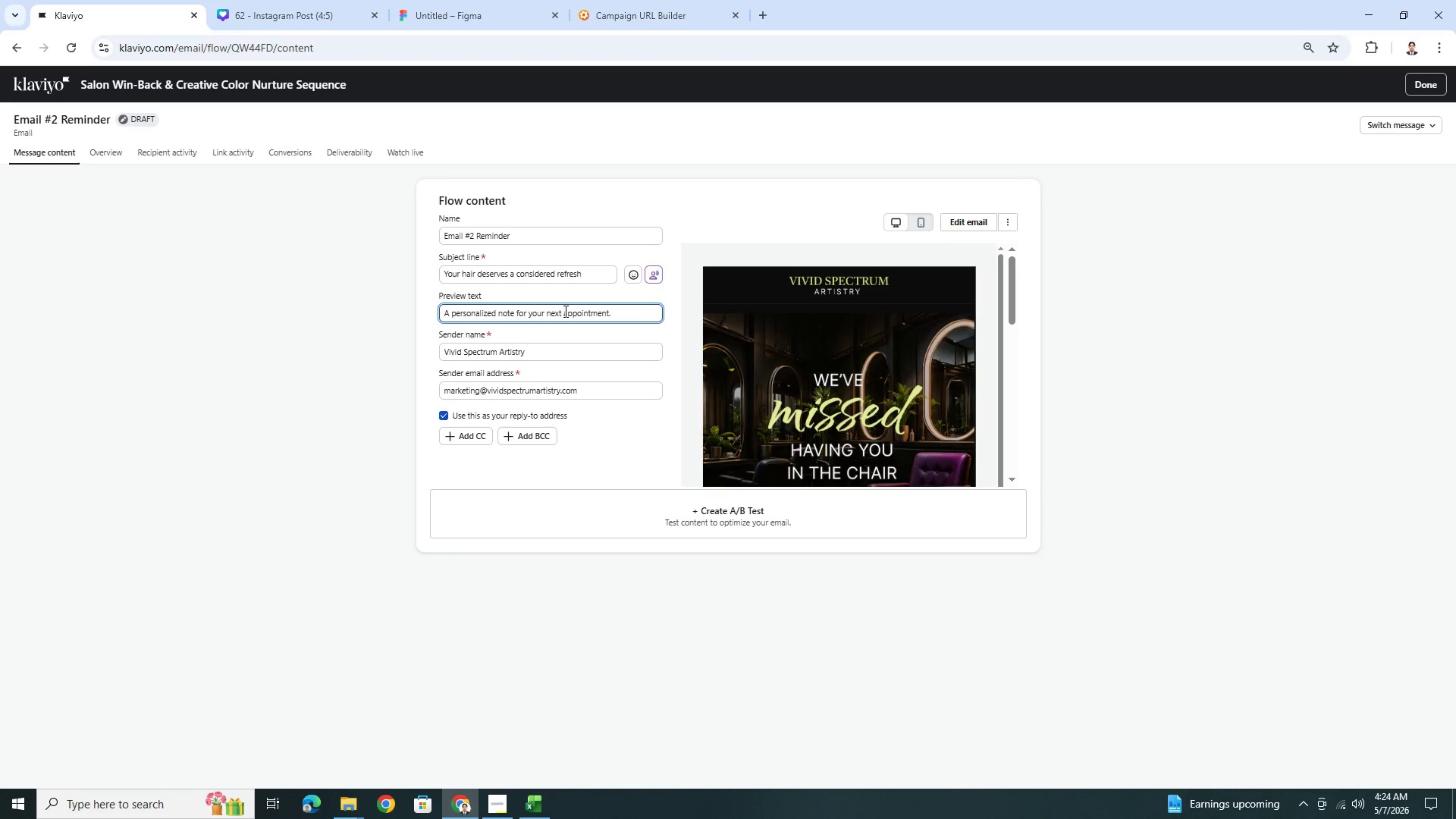 
key(Space)
 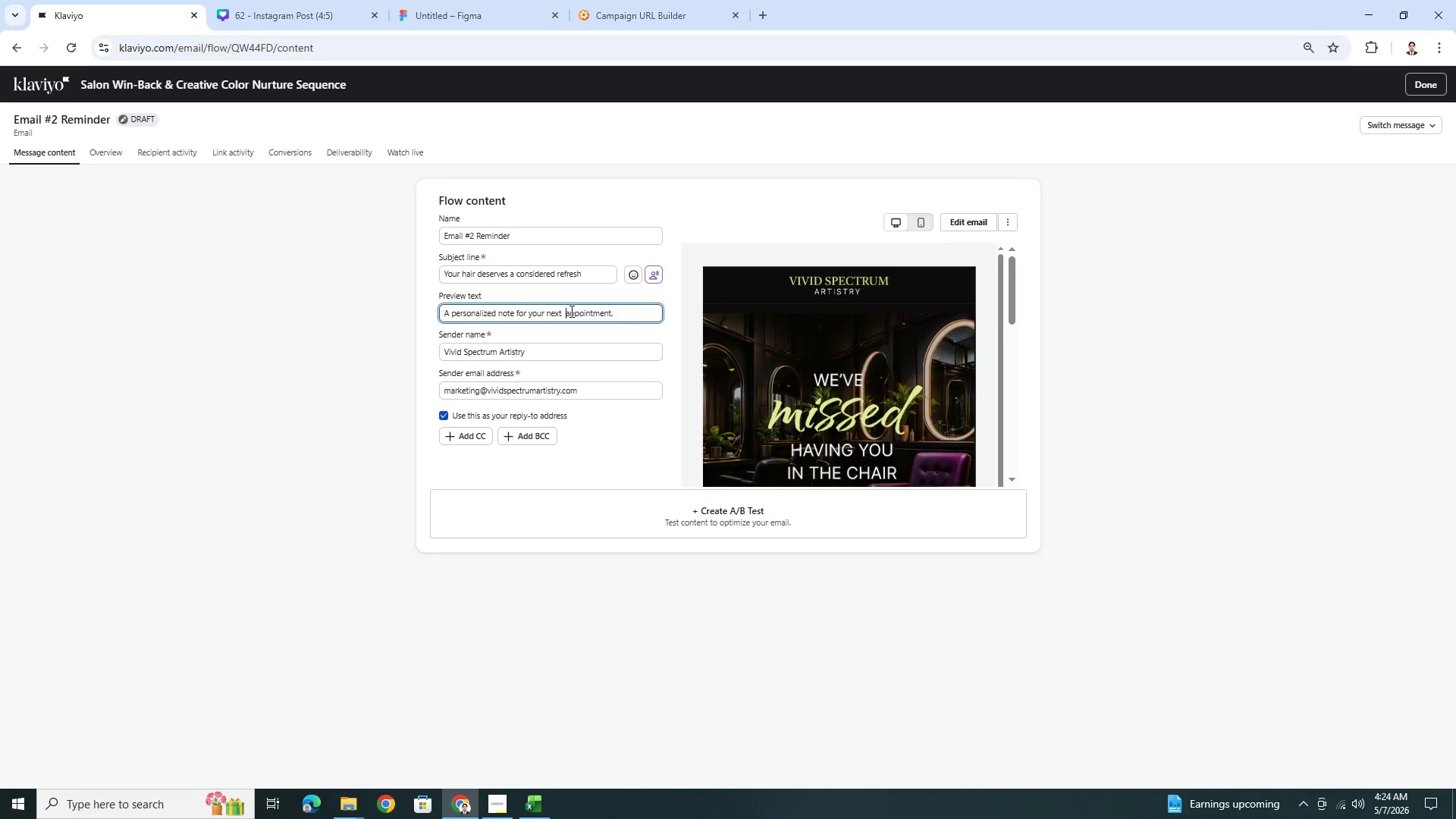 
key(Control+V)
 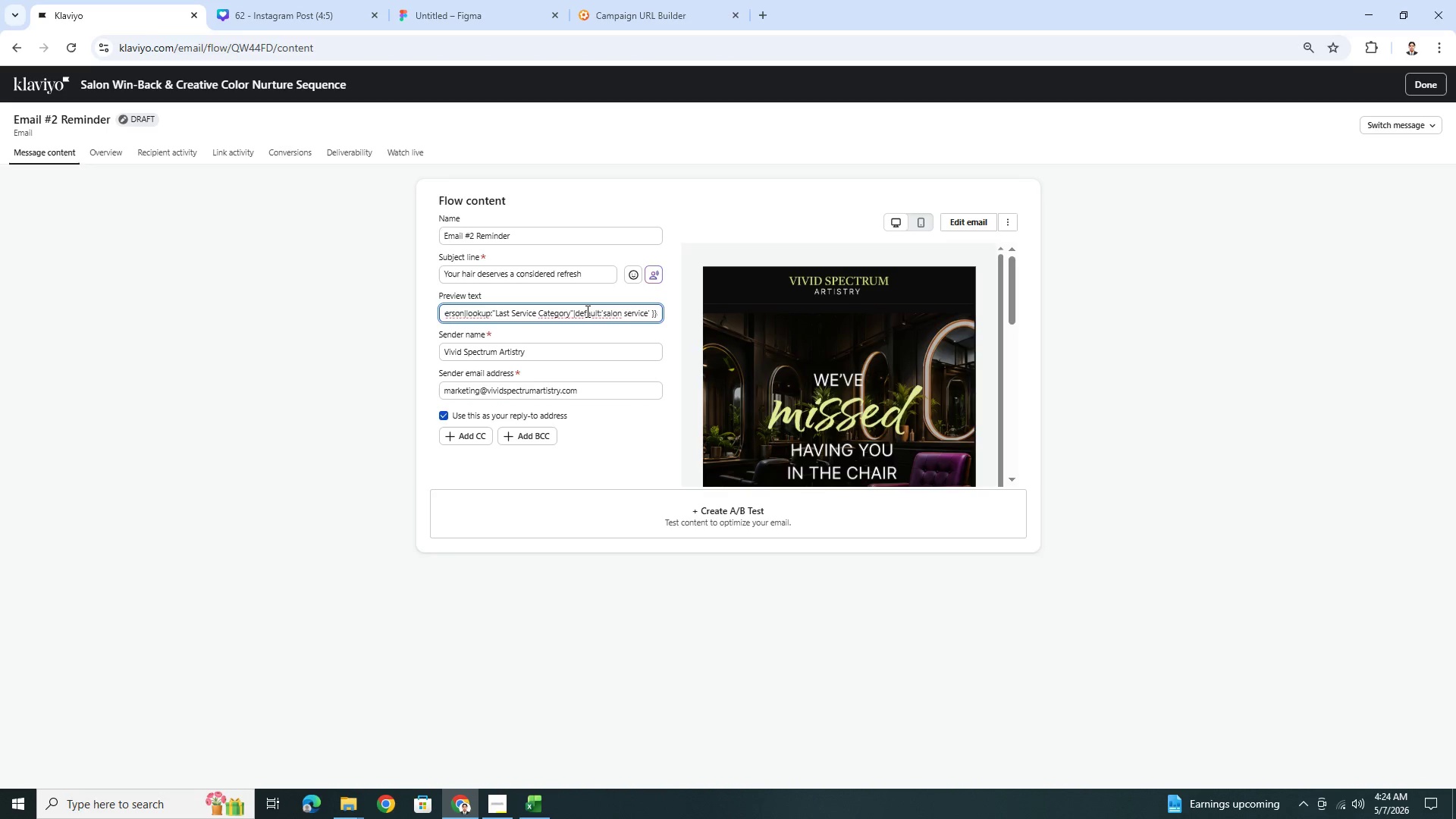 
key(Space)
 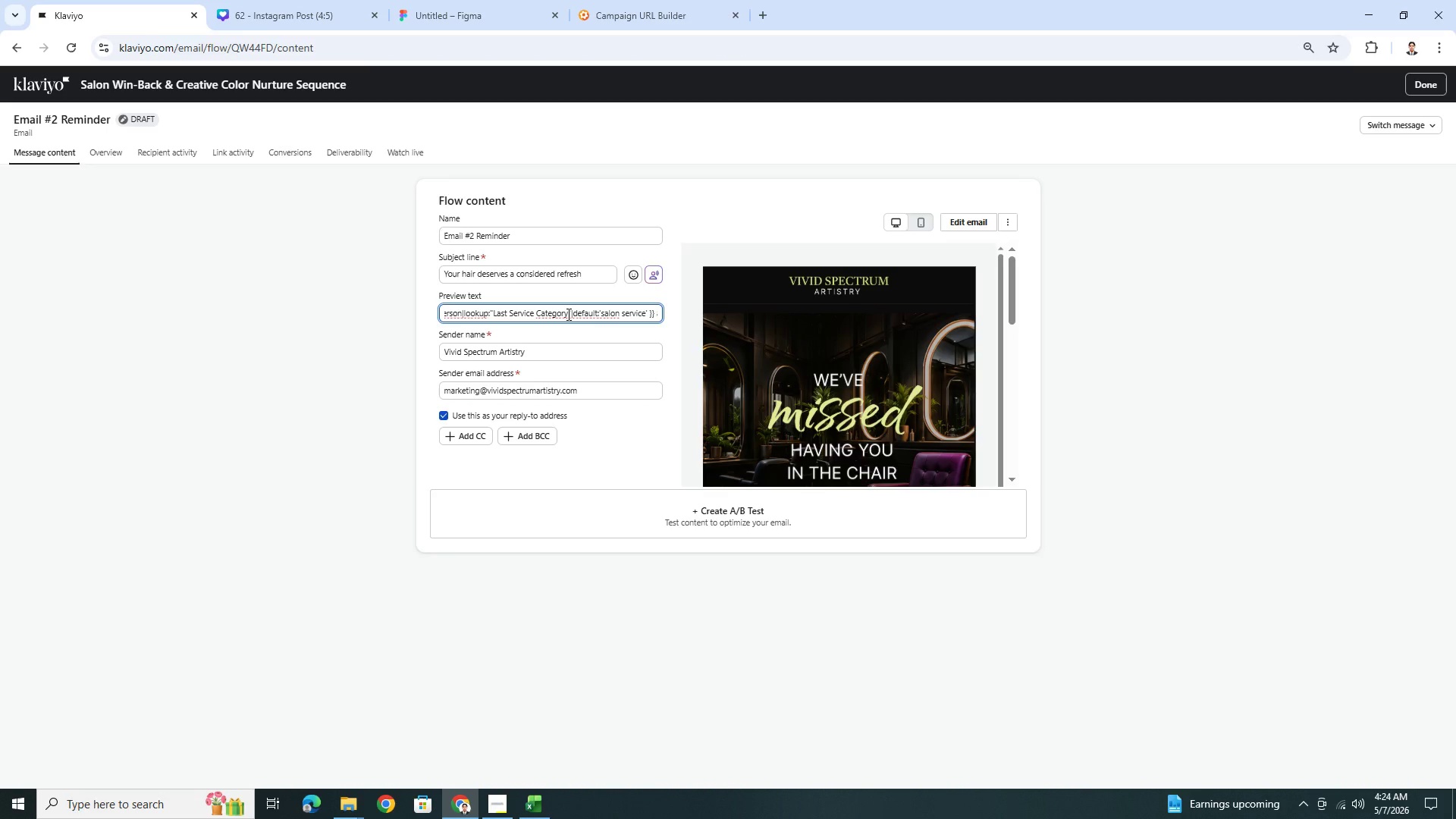 
hold_key(key=ArrowRight, duration=1.22)
 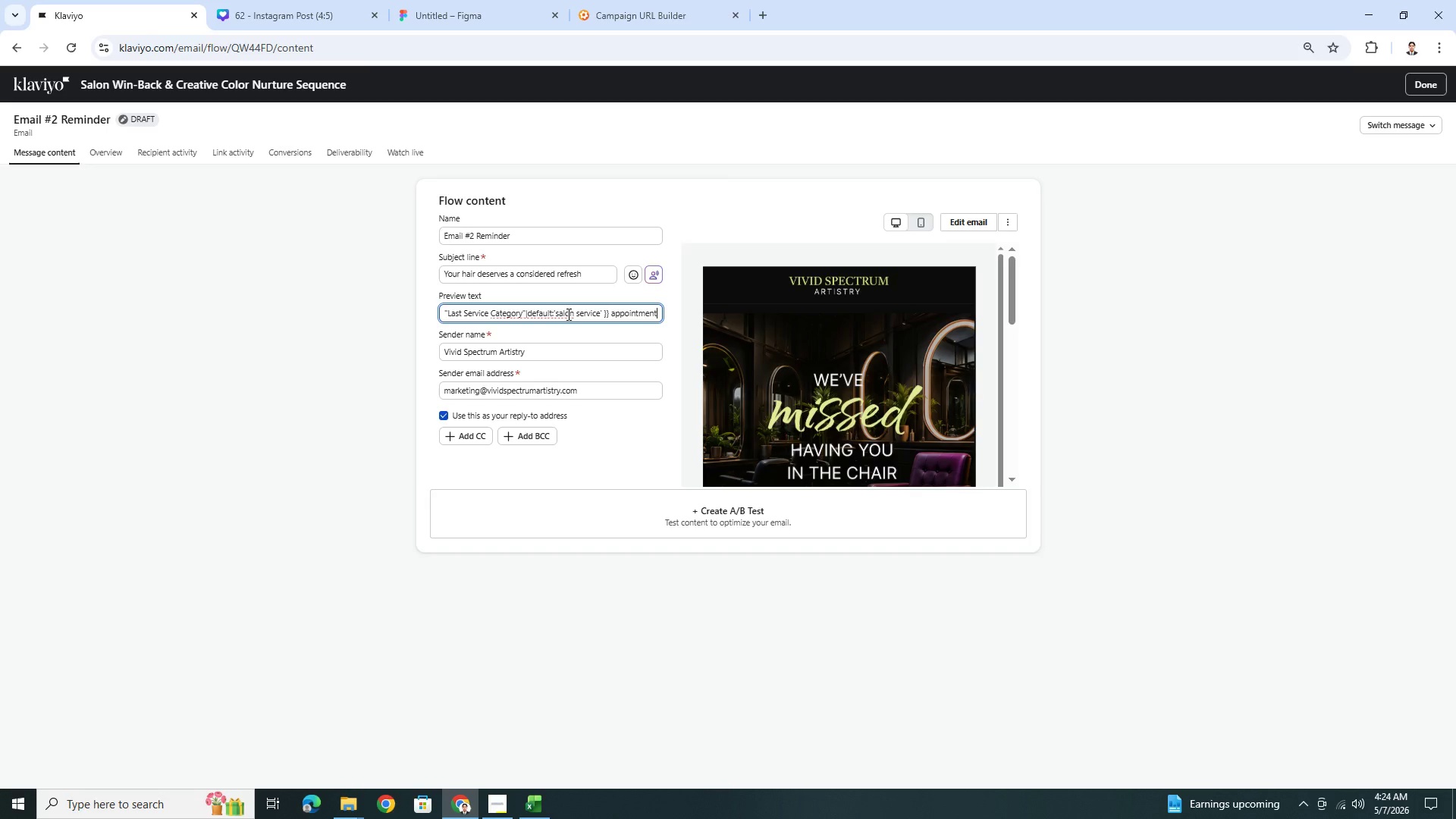 
hold_key(key=ArrowLeft, duration=1.53)
 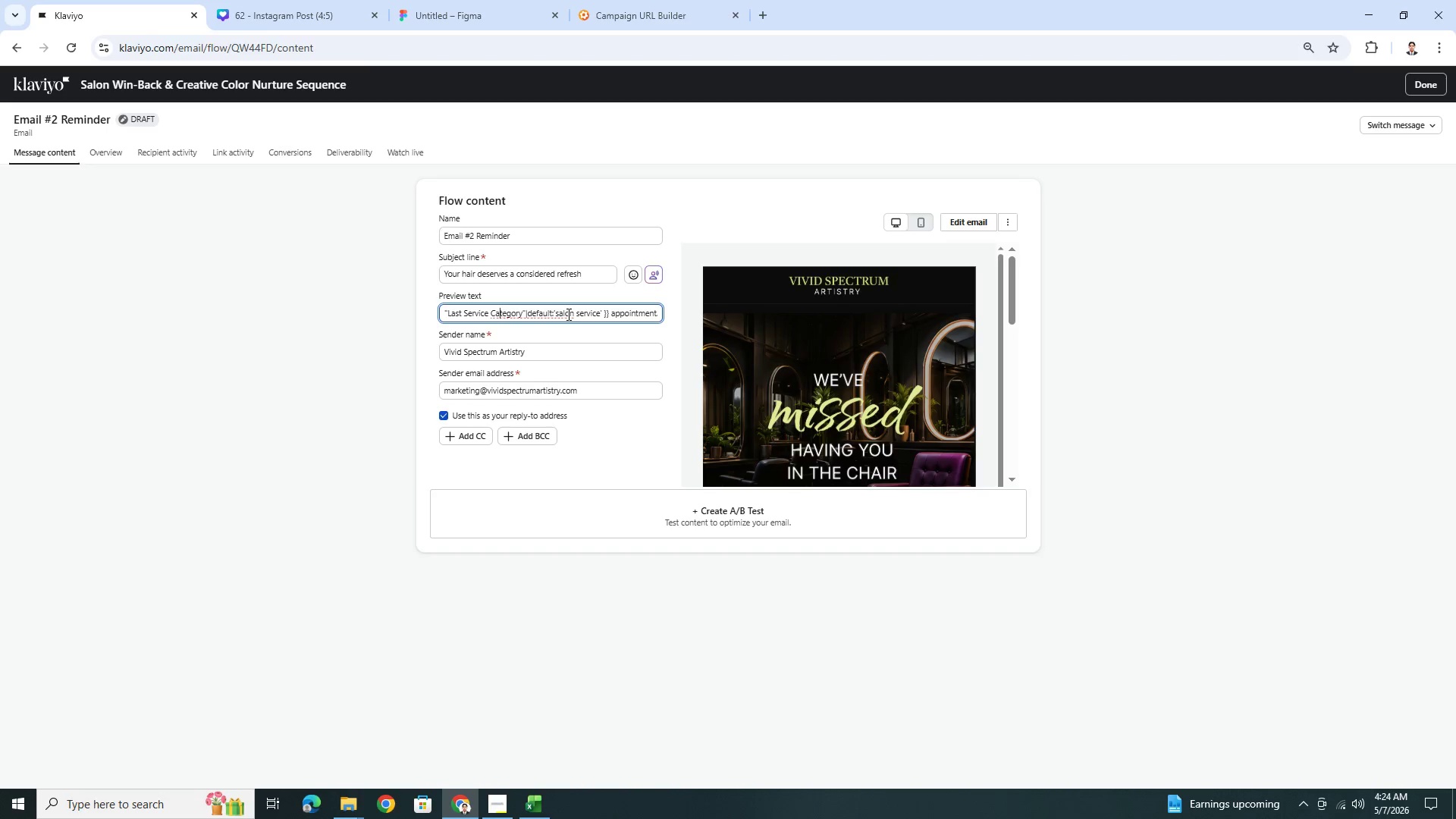 
hold_key(key=ArrowLeft, duration=1.51)
 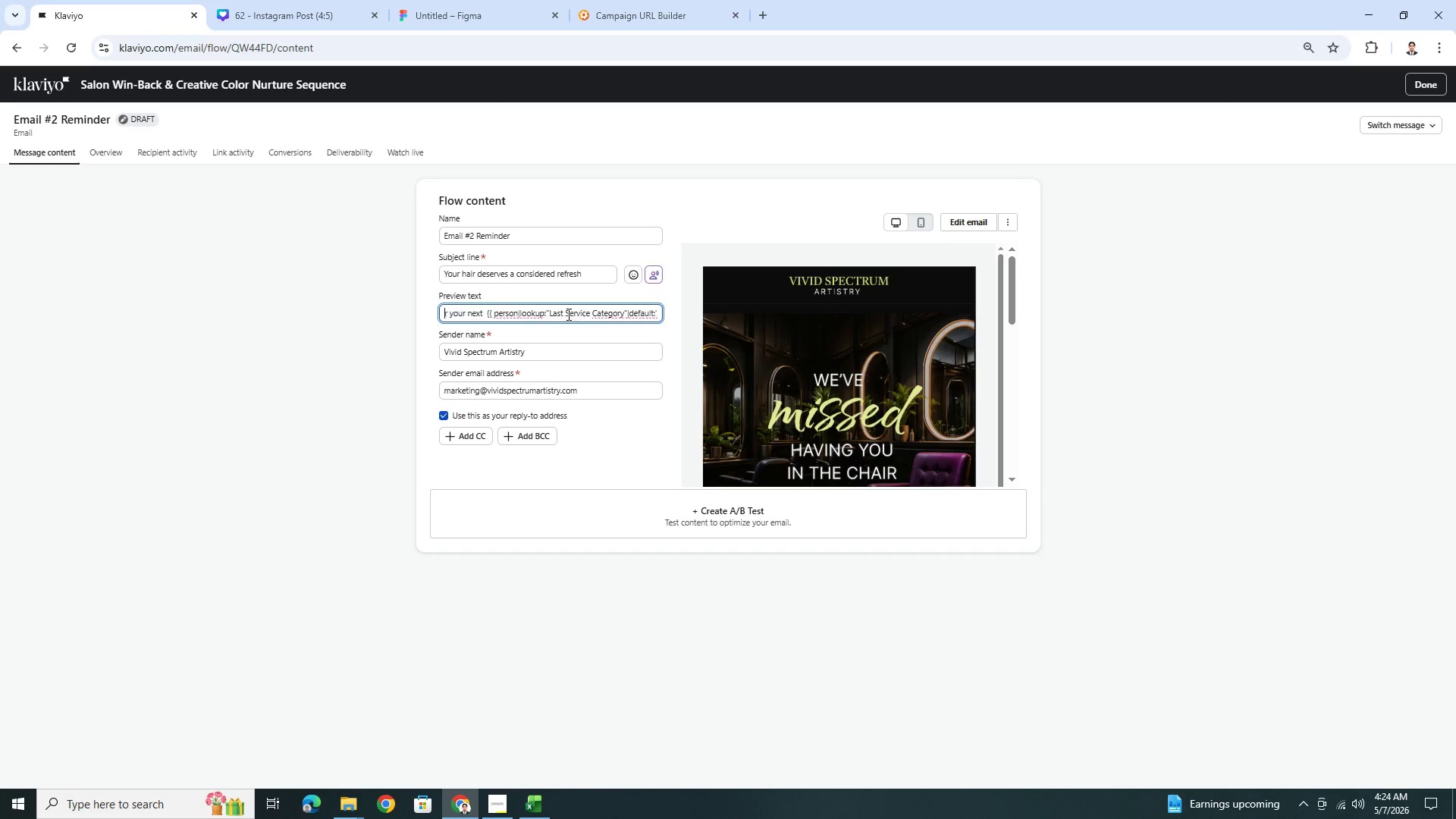 
hold_key(key=ArrowLeft, duration=0.73)
 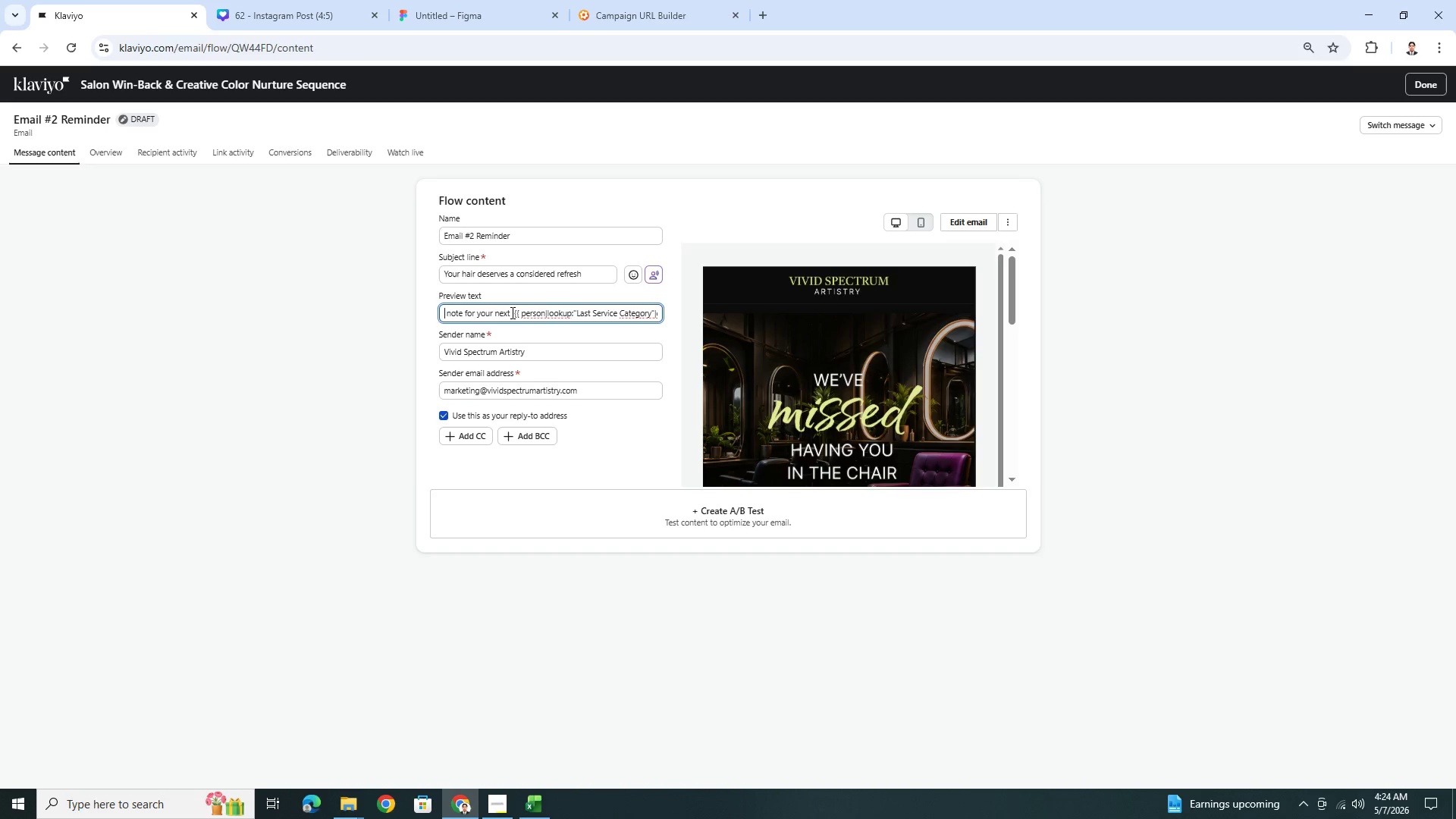 
left_click([512, 312])
 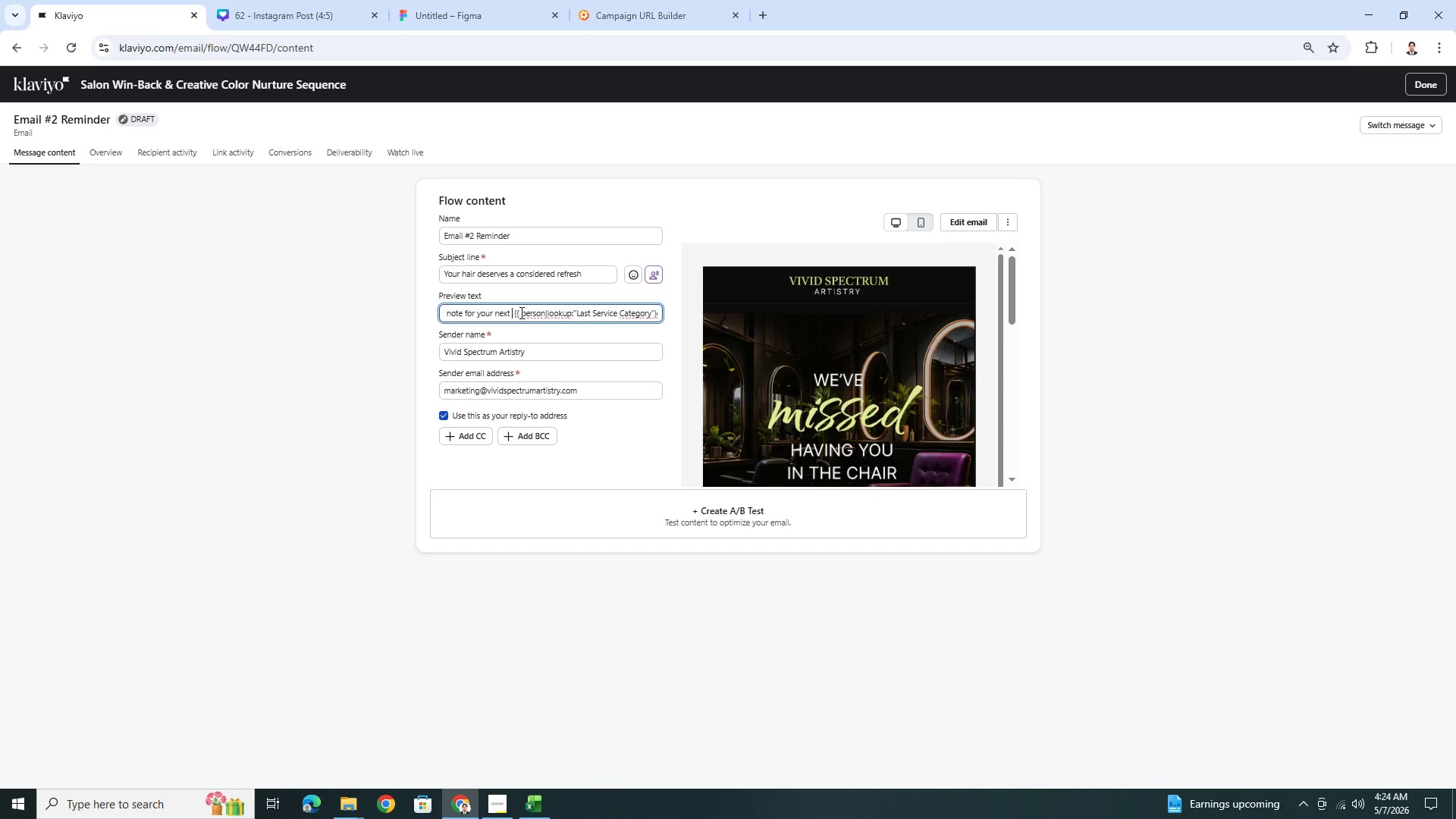 
key(Backspace)
 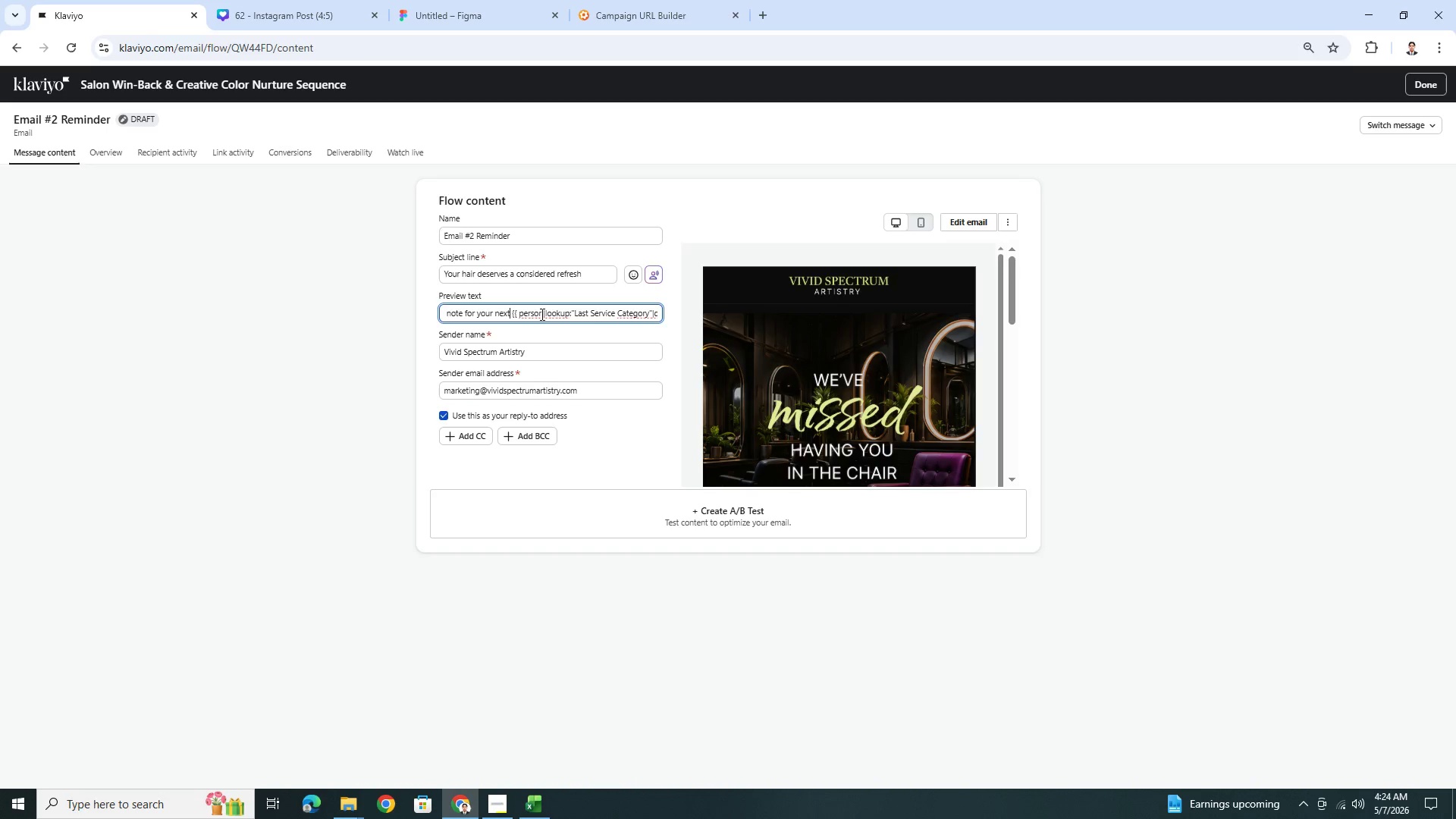 
hold_key(key=ArrowRight, duration=1.42)
 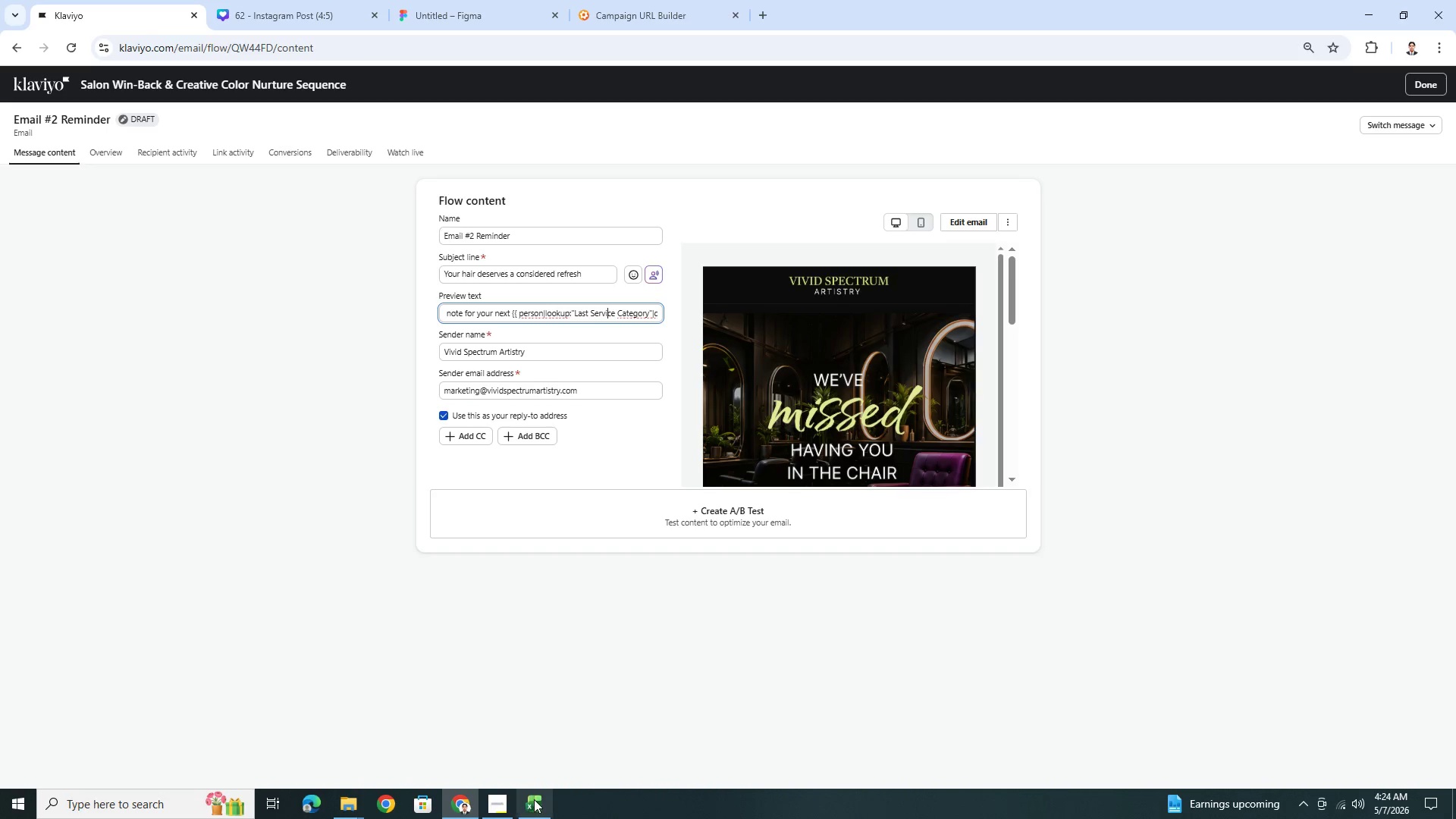 
left_click([534, 799])
 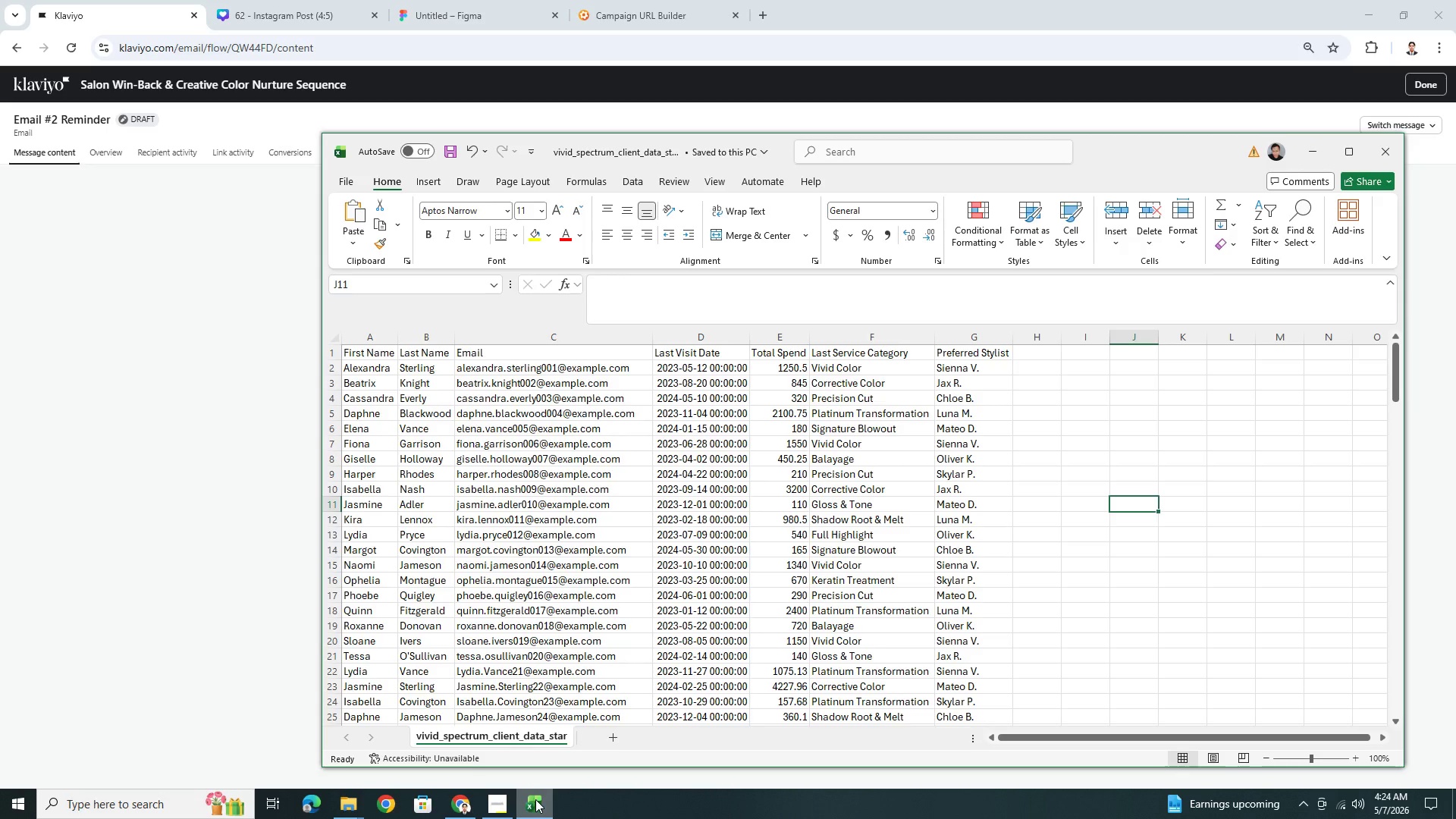 
left_click([535, 799])
 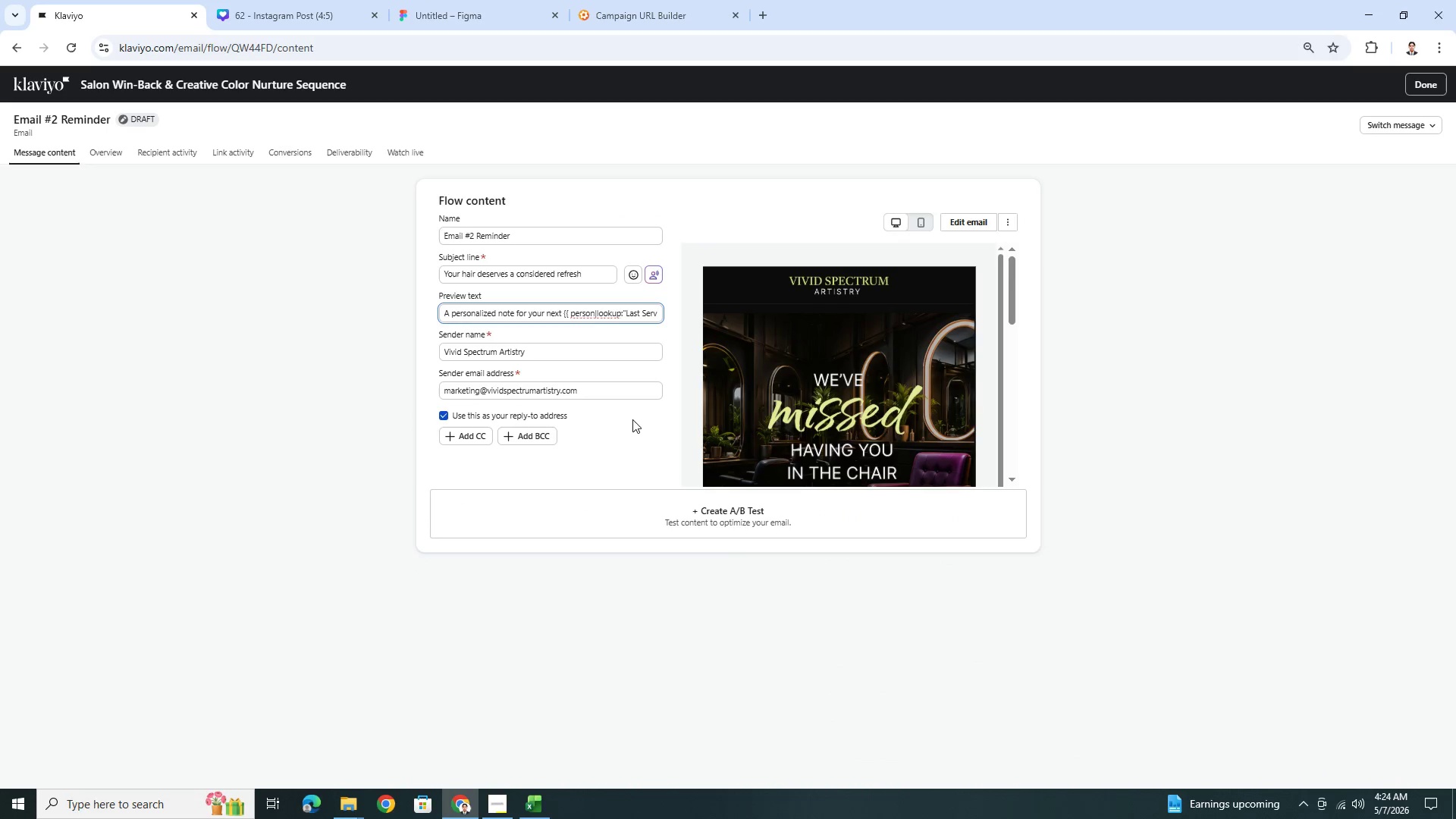 
hold_key(key=ArrowRight, duration=1.5)
 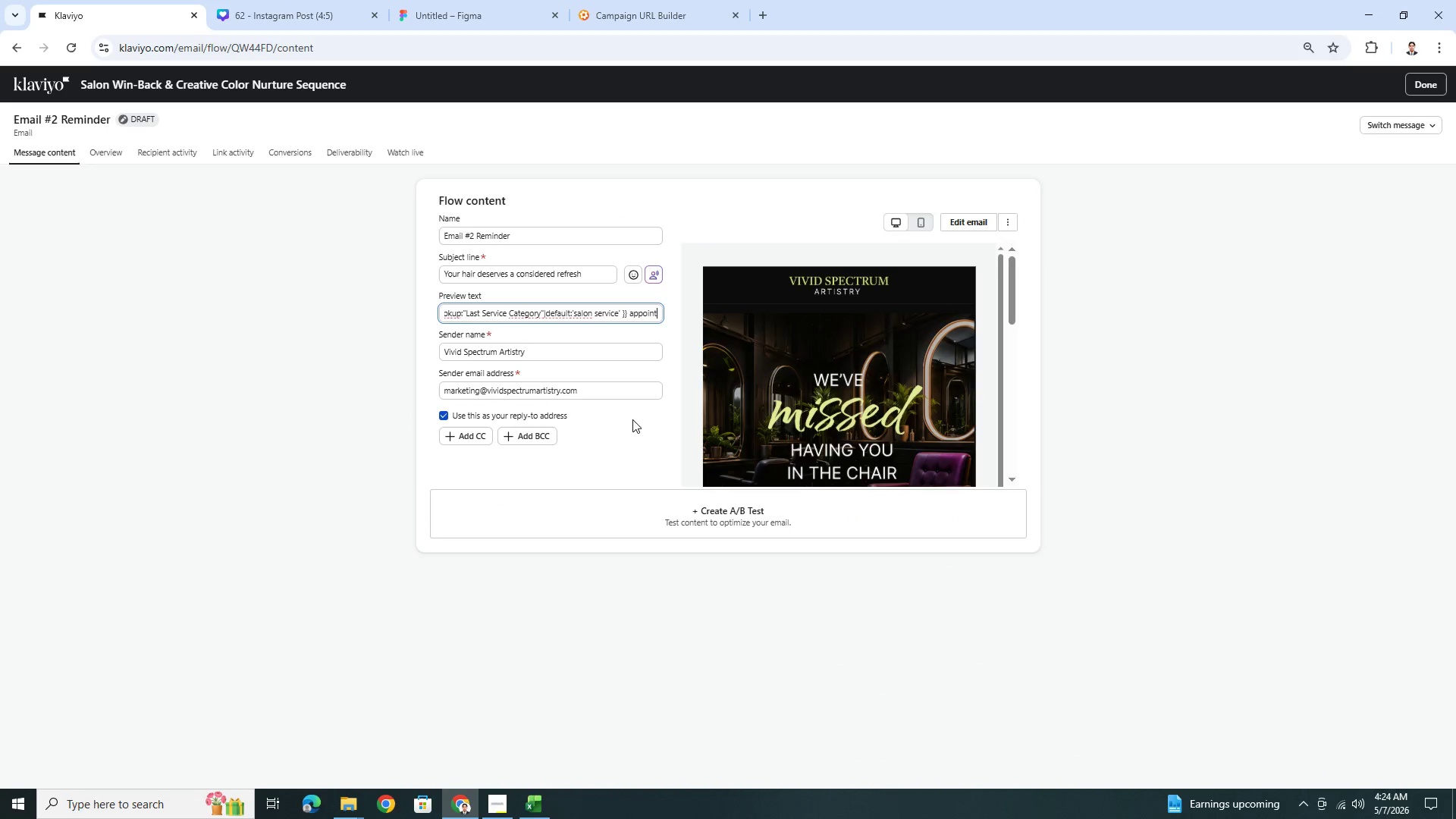 
hold_key(key=ArrowRight, duration=1.03)
 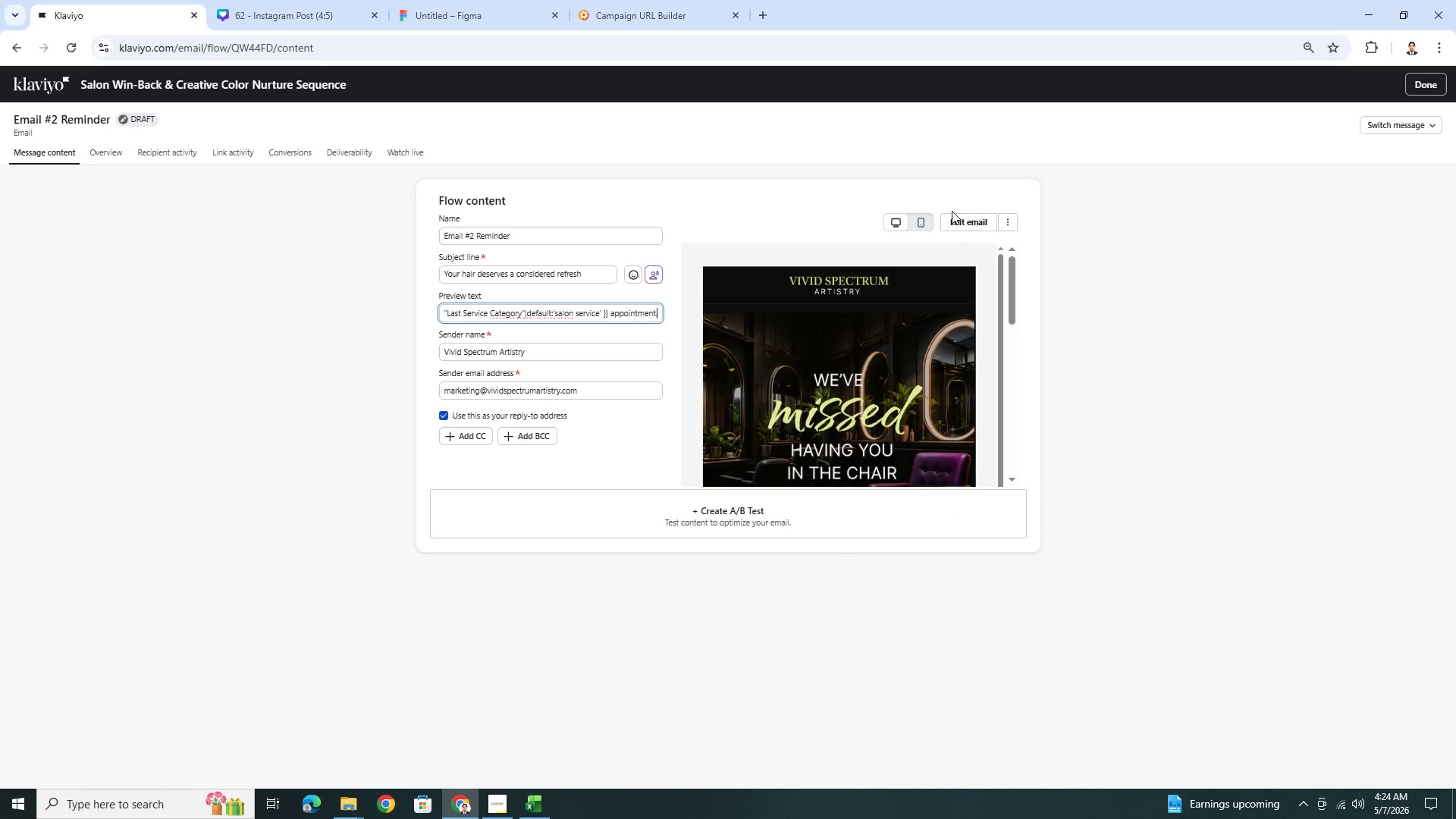 
left_click([959, 221])
 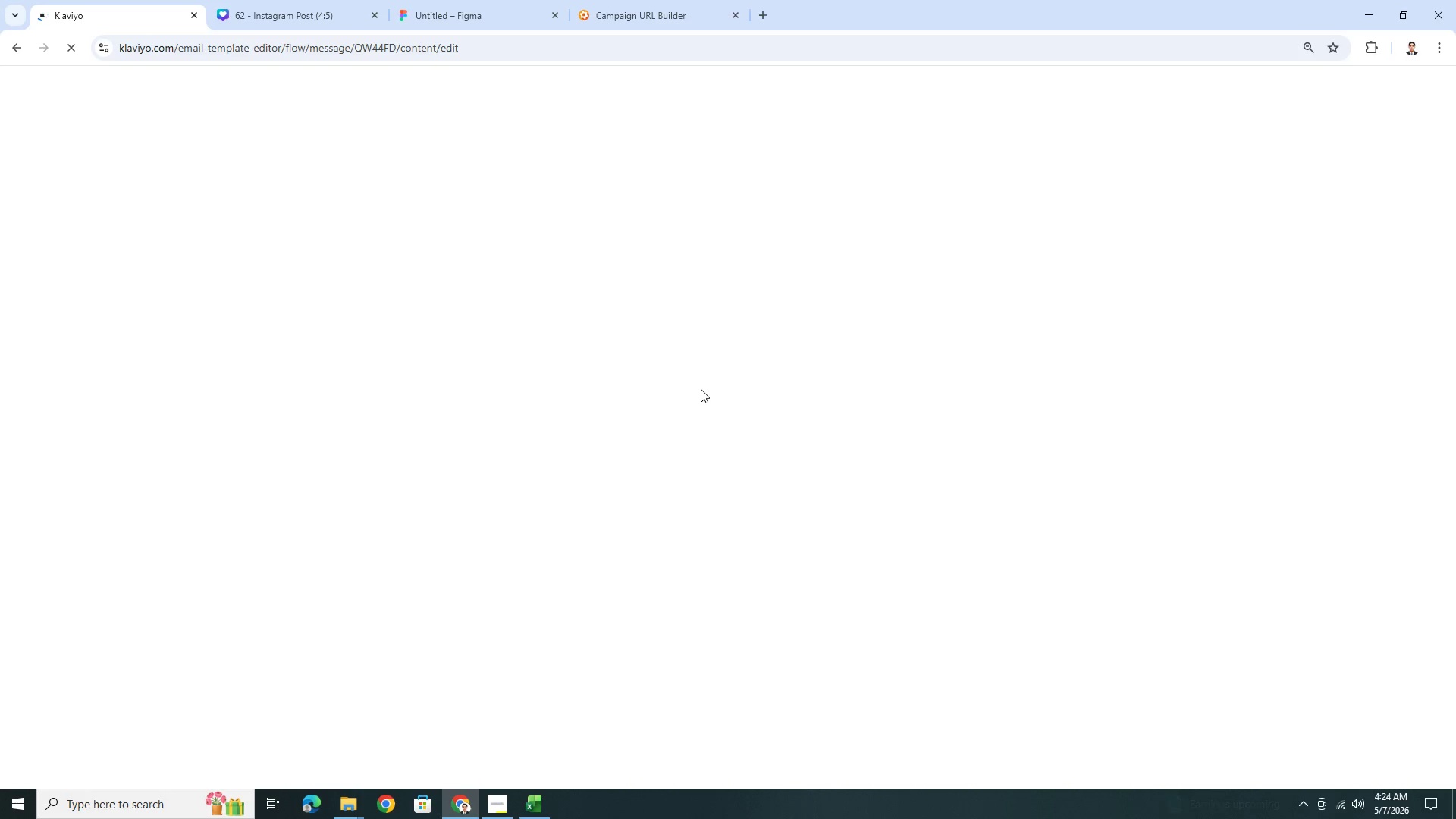 
wait(10.27)
 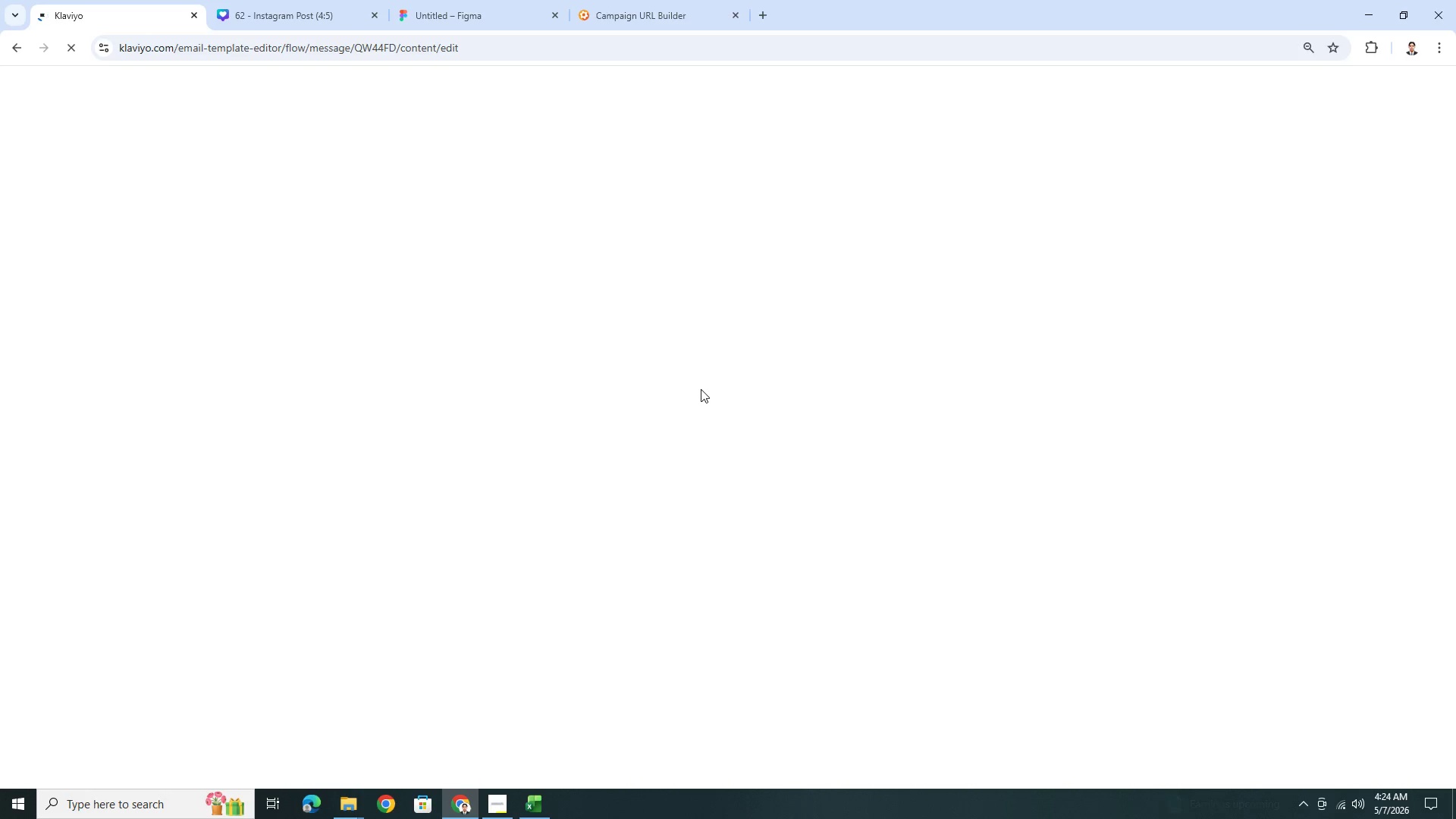 
scroll: coordinate [1087, 485], scroll_direction: down, amount: 5.0
 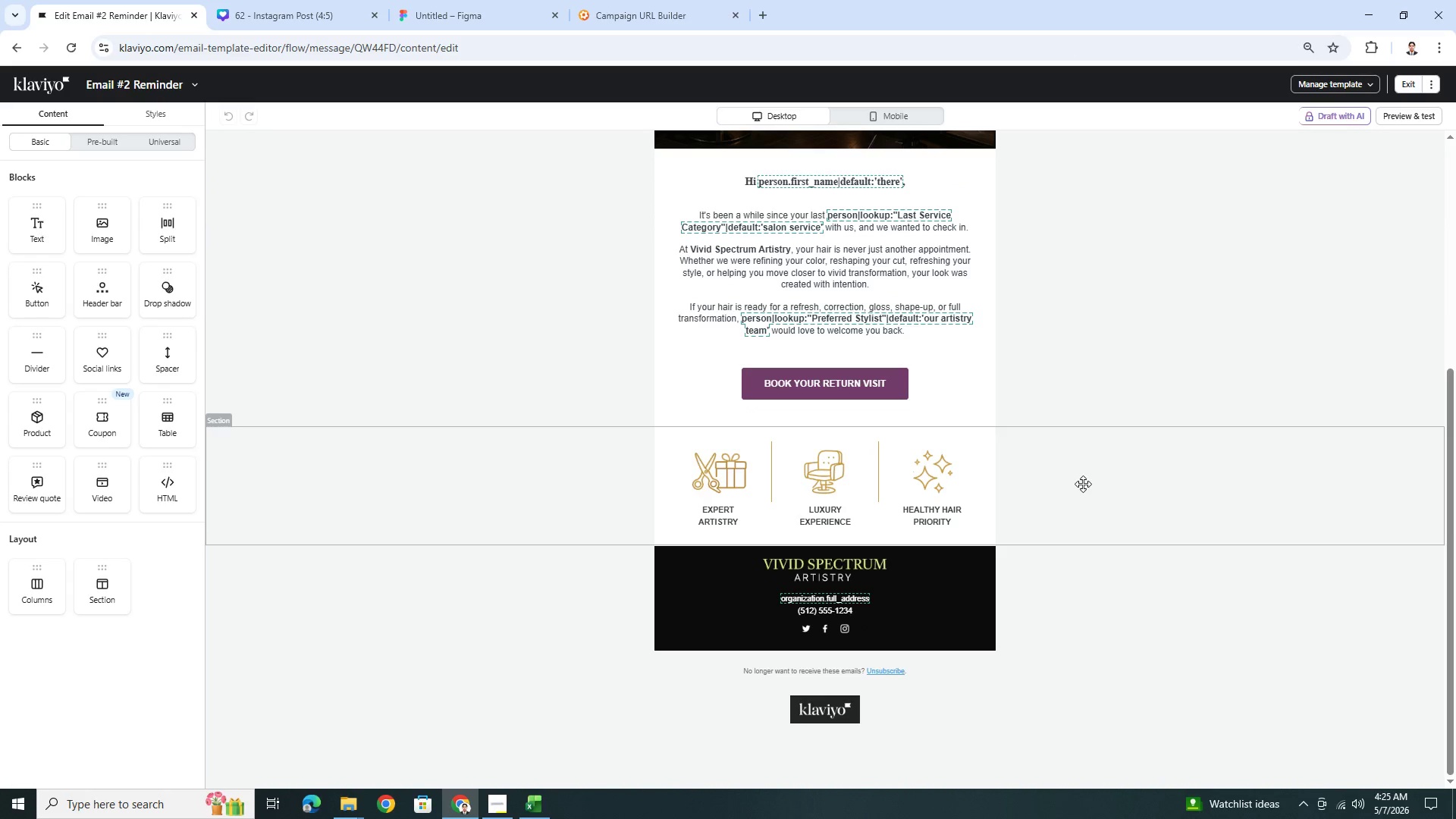 
scroll: coordinate [1083, 484], scroll_direction: up, amount: 2.0
 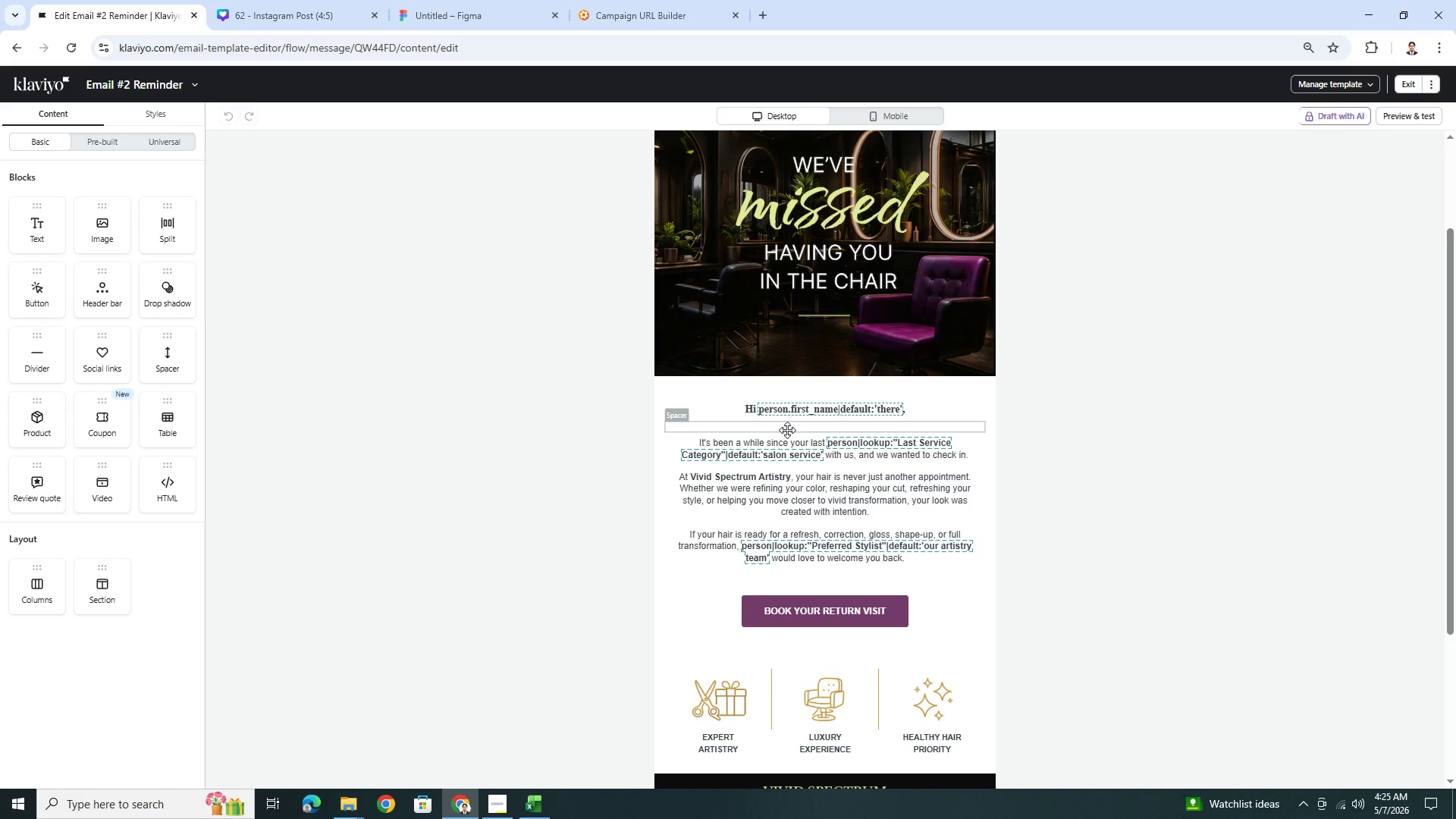 
double_click([786, 441])
 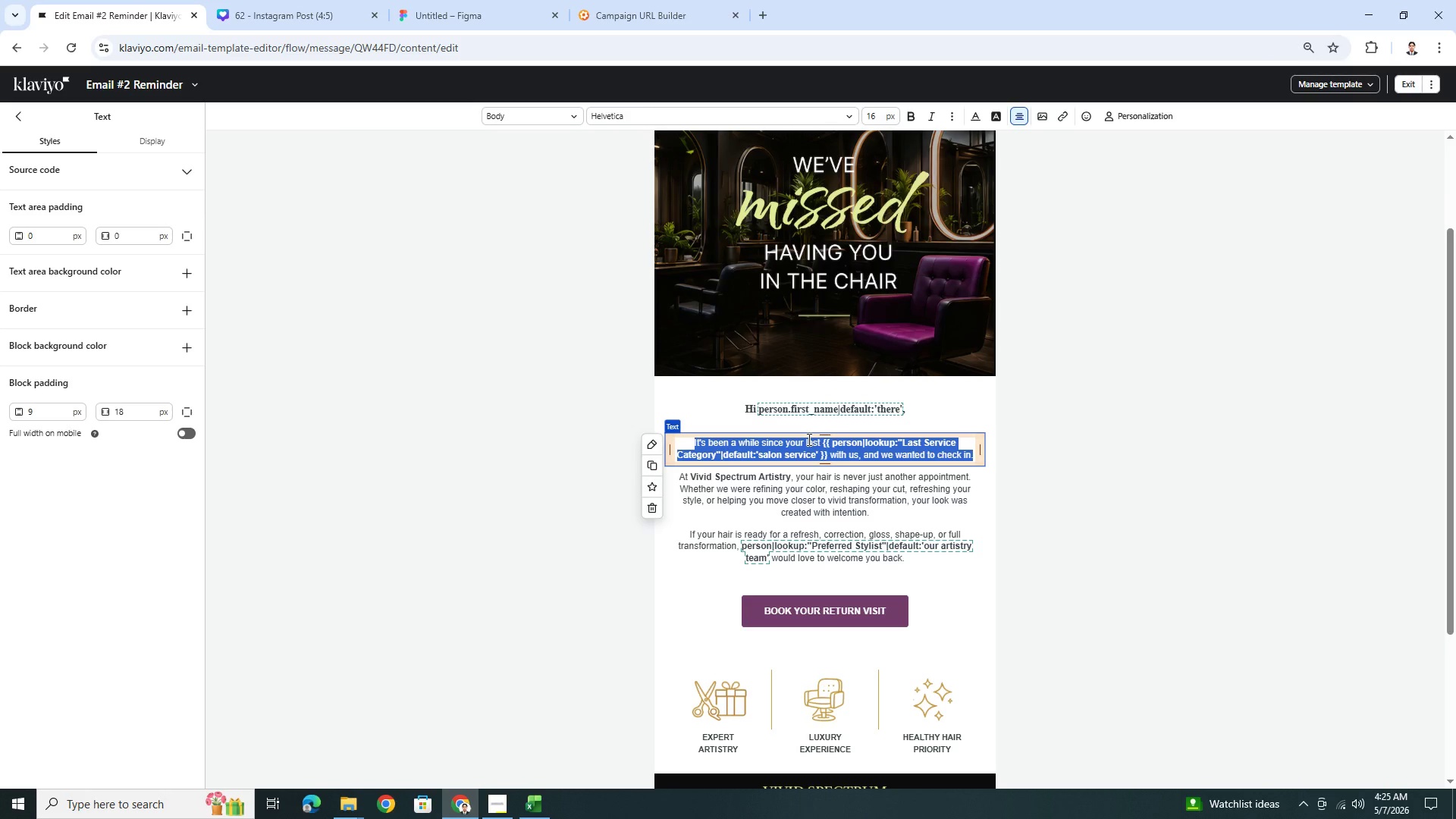 
wait(12.05)
 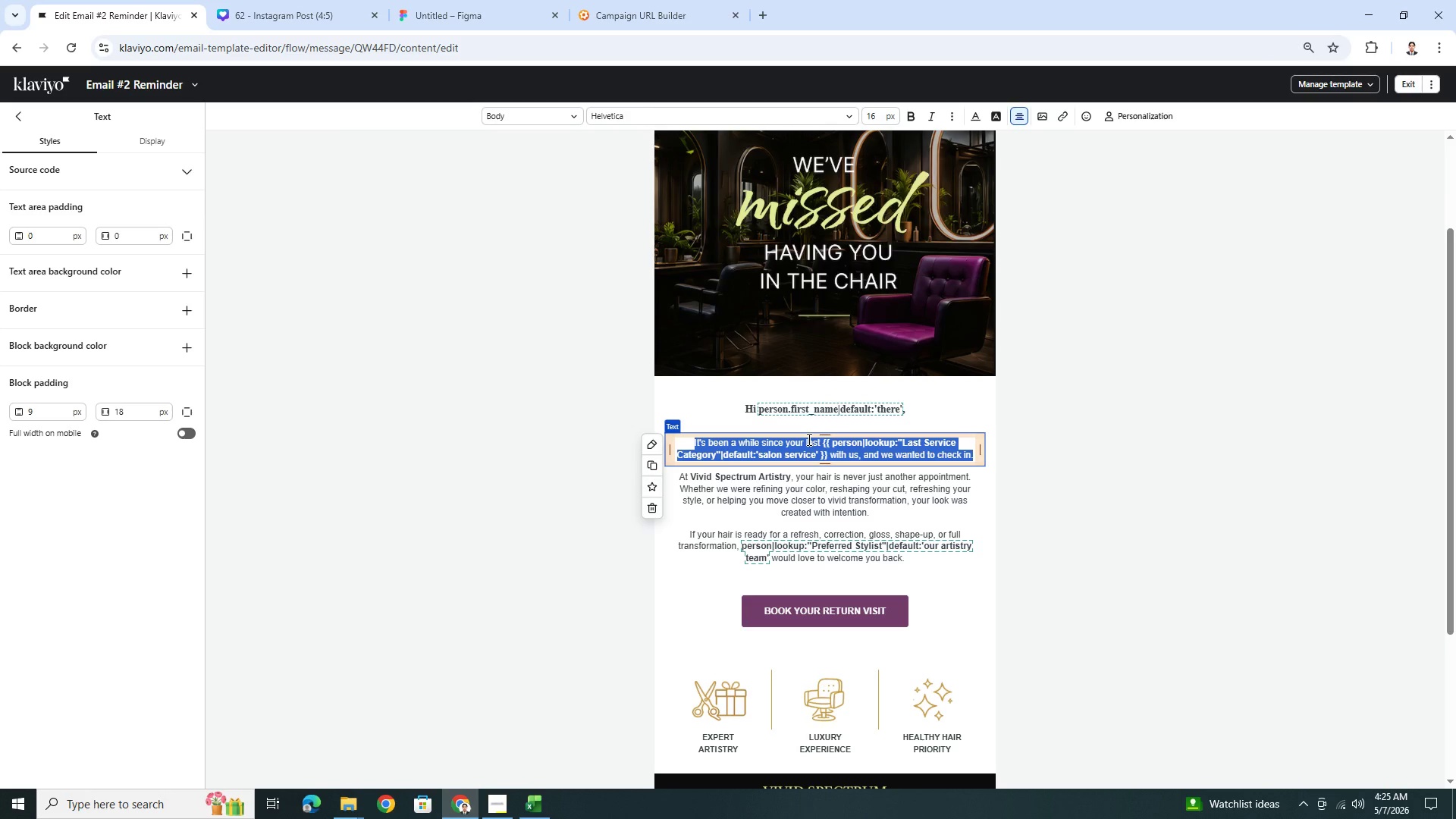 
left_click_drag(start_coordinate=[790, 443], to_coordinate=[639, 444])
 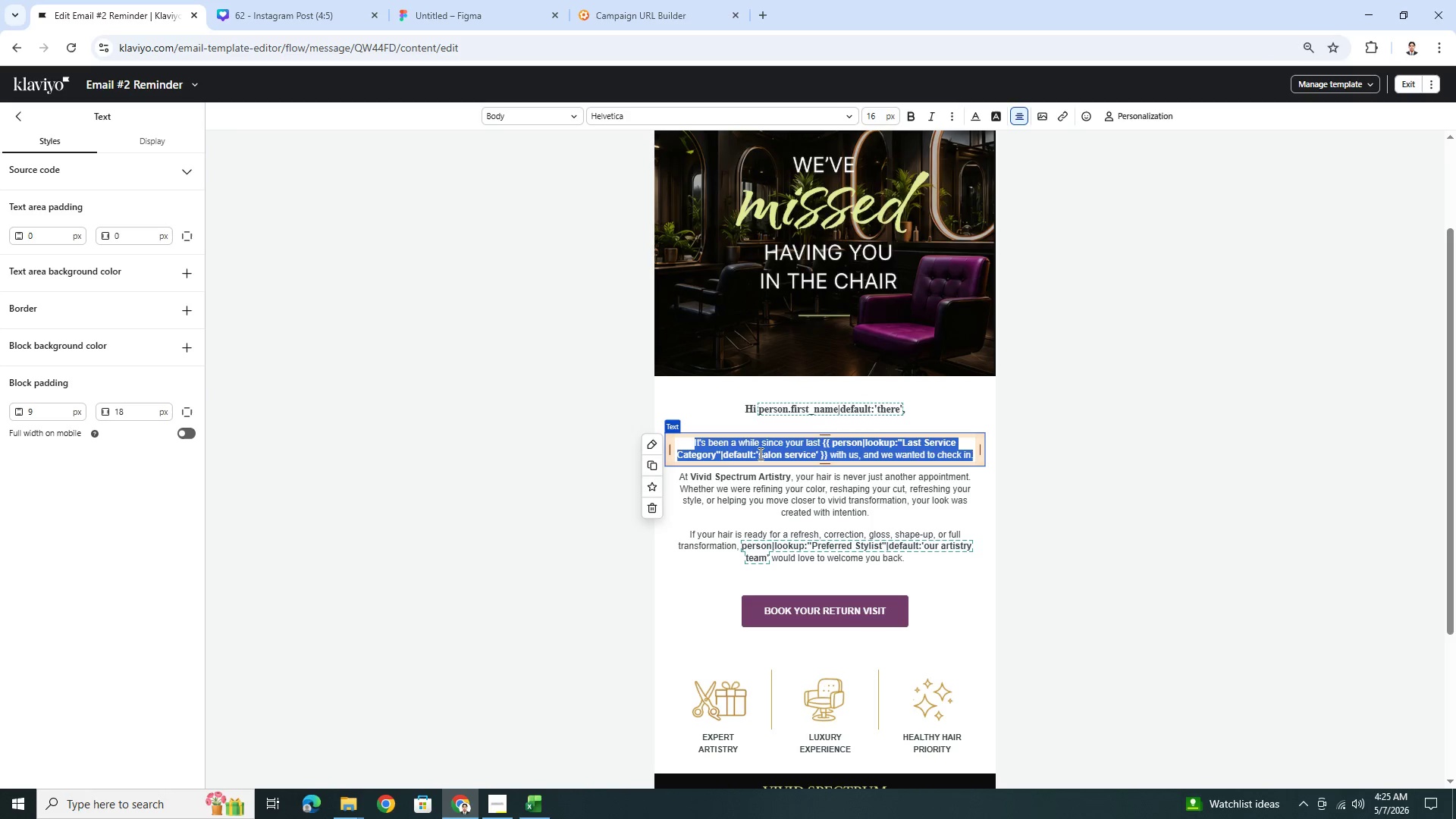 
left_click([767, 453])
 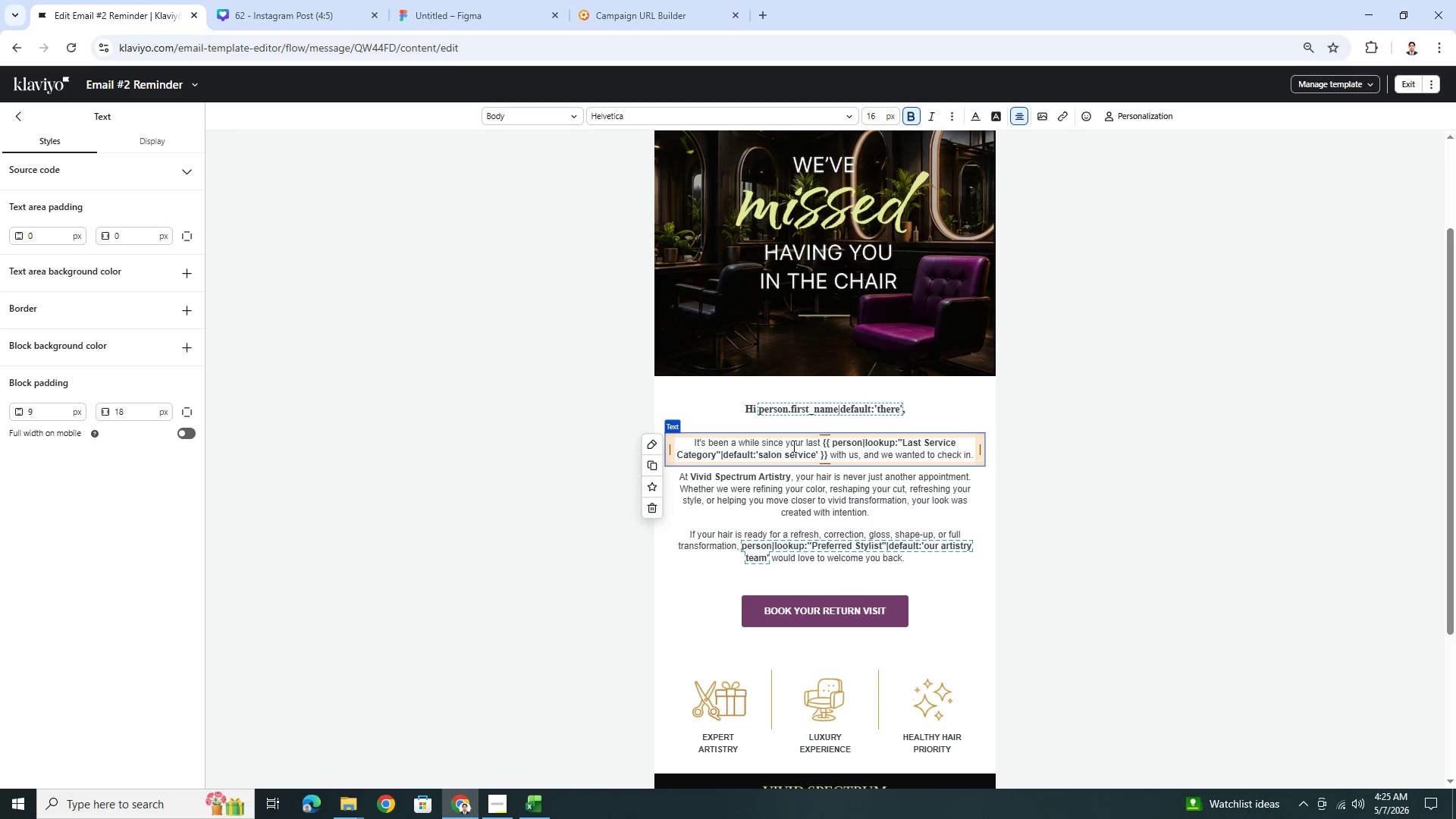 
left_click_drag(start_coordinate=[792, 446], to_coordinate=[645, 446])
 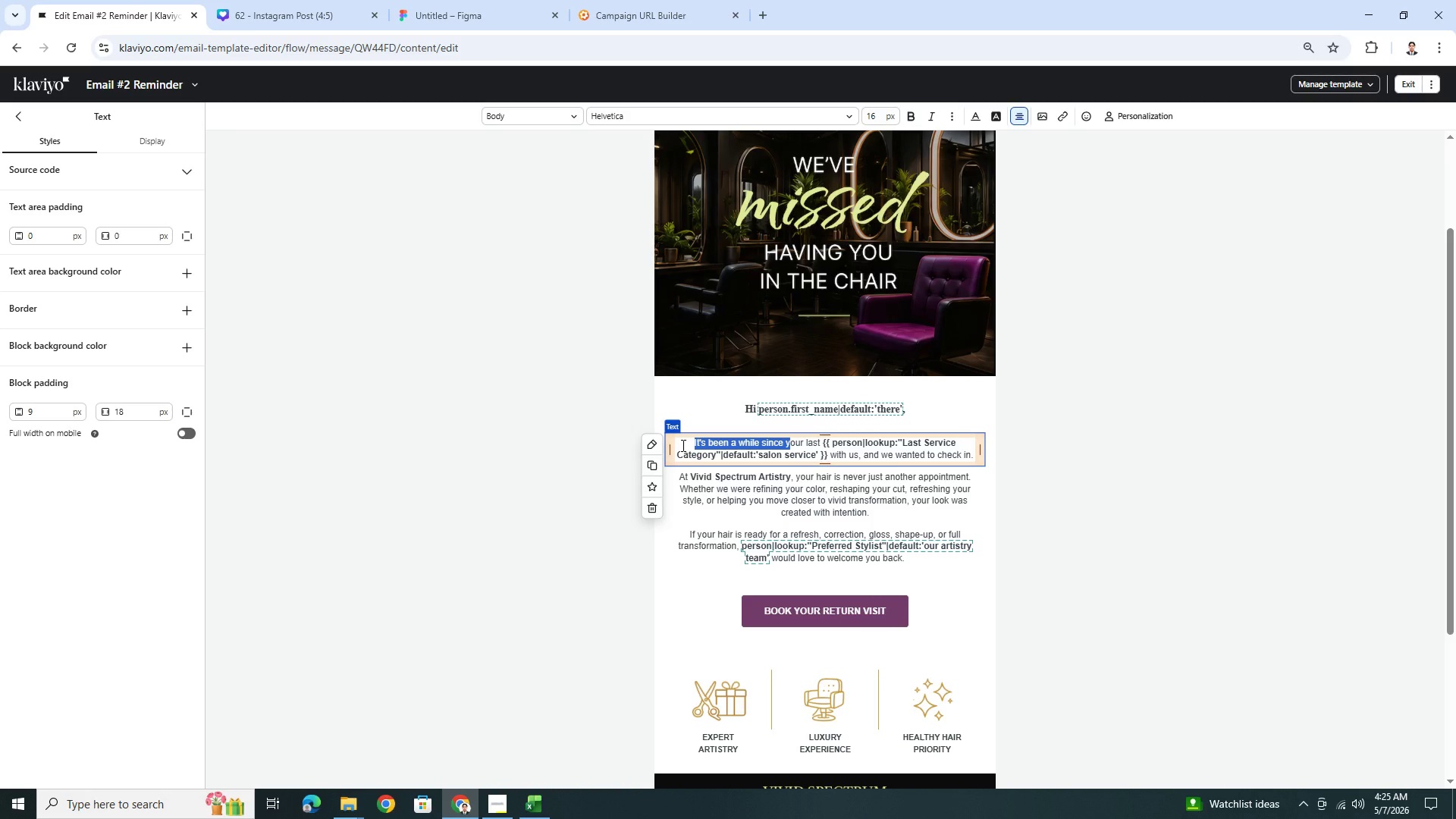 
key(Shift+Y)
 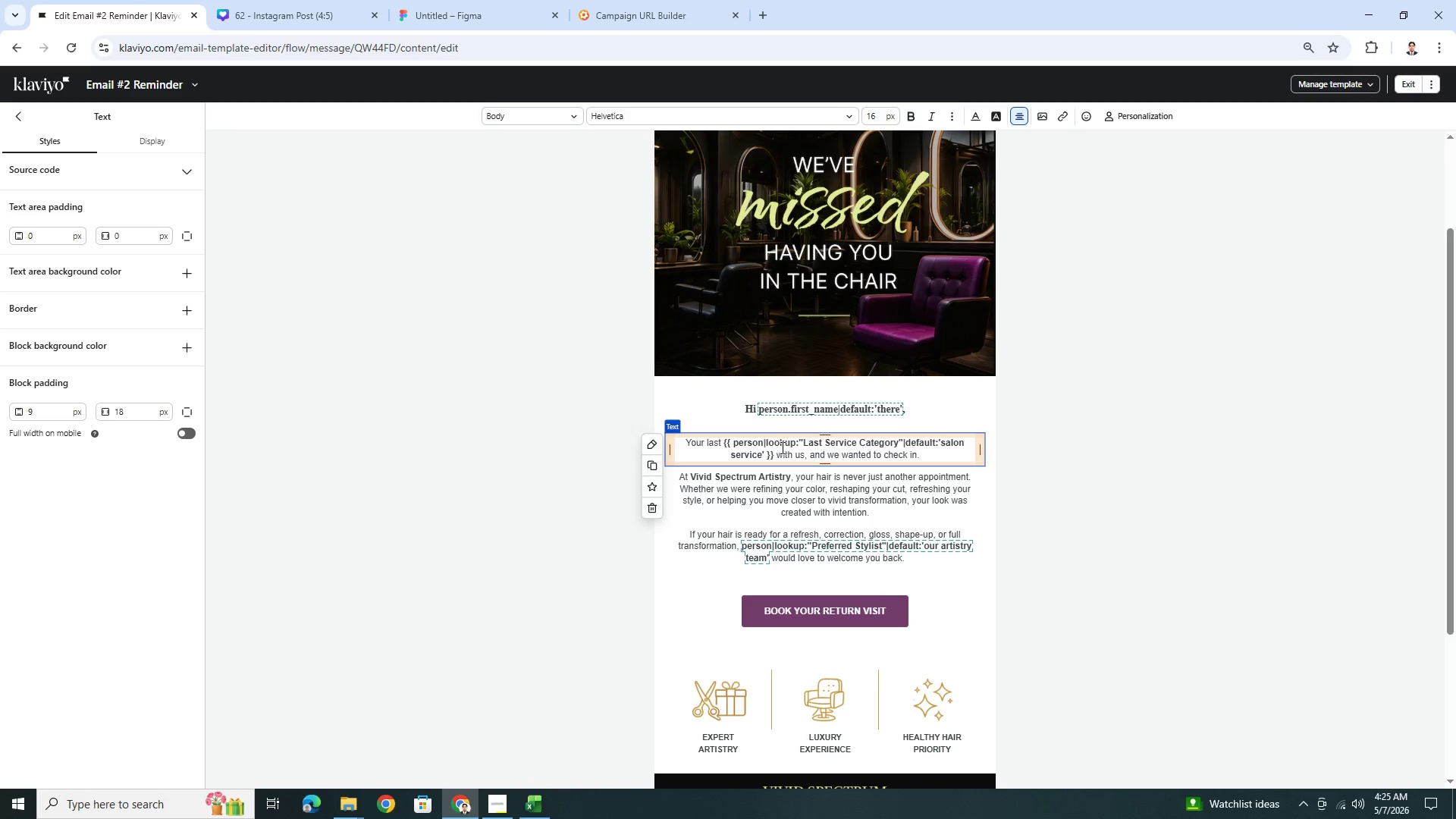 
left_click_drag(start_coordinate=[777, 454], to_coordinate=[965, 466])
 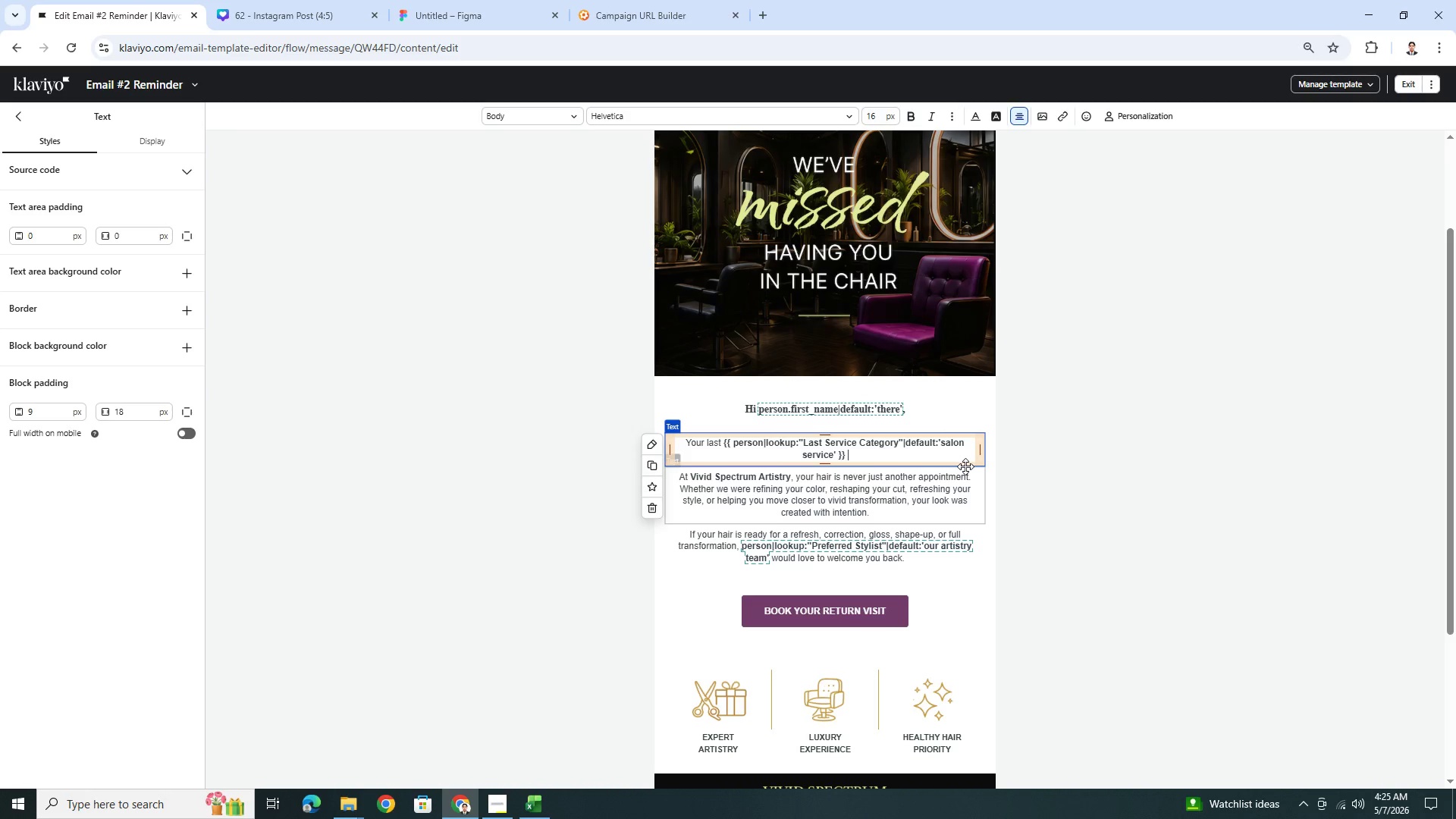 
key(Backspace)
 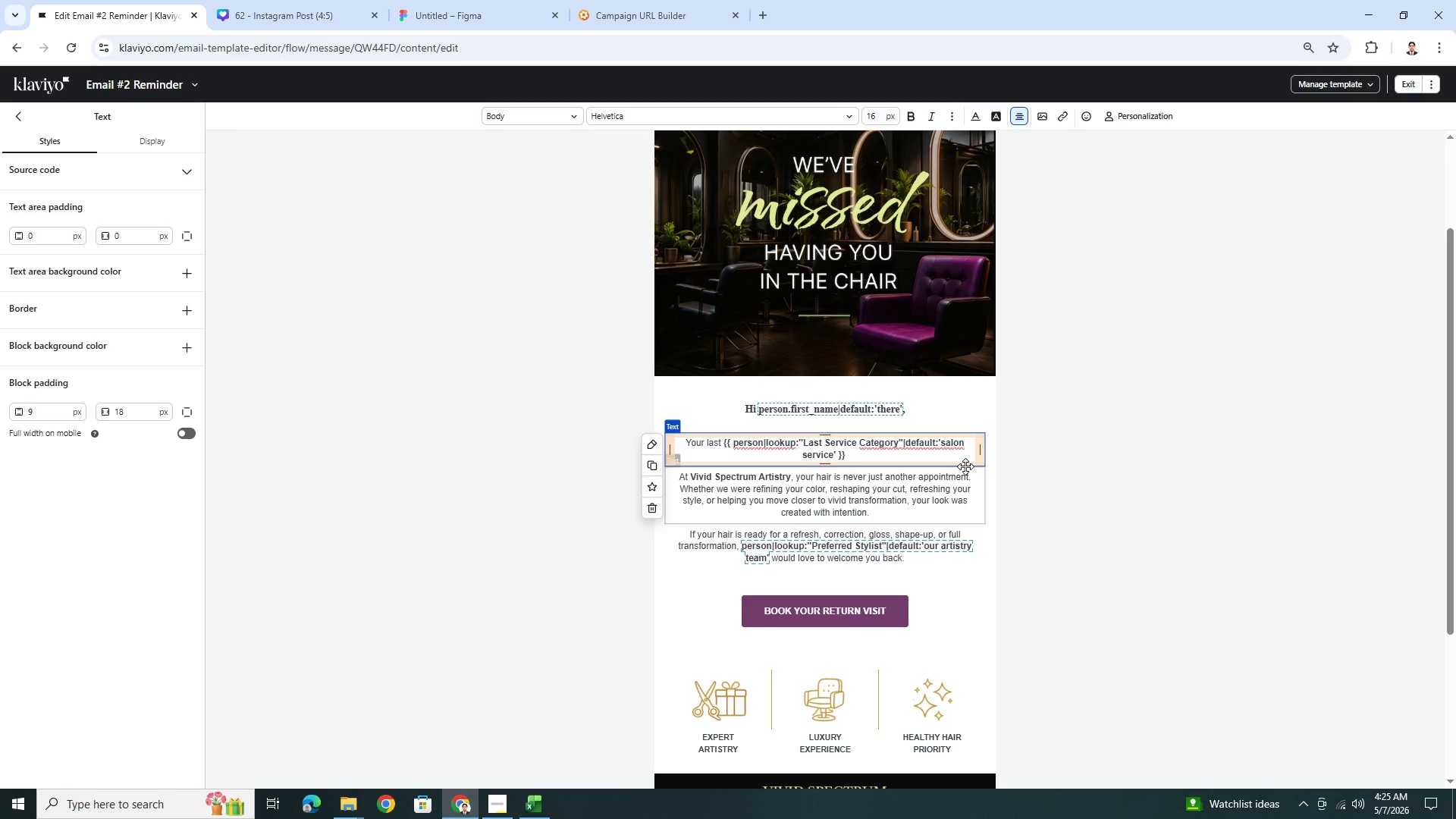 
wait(10.84)
 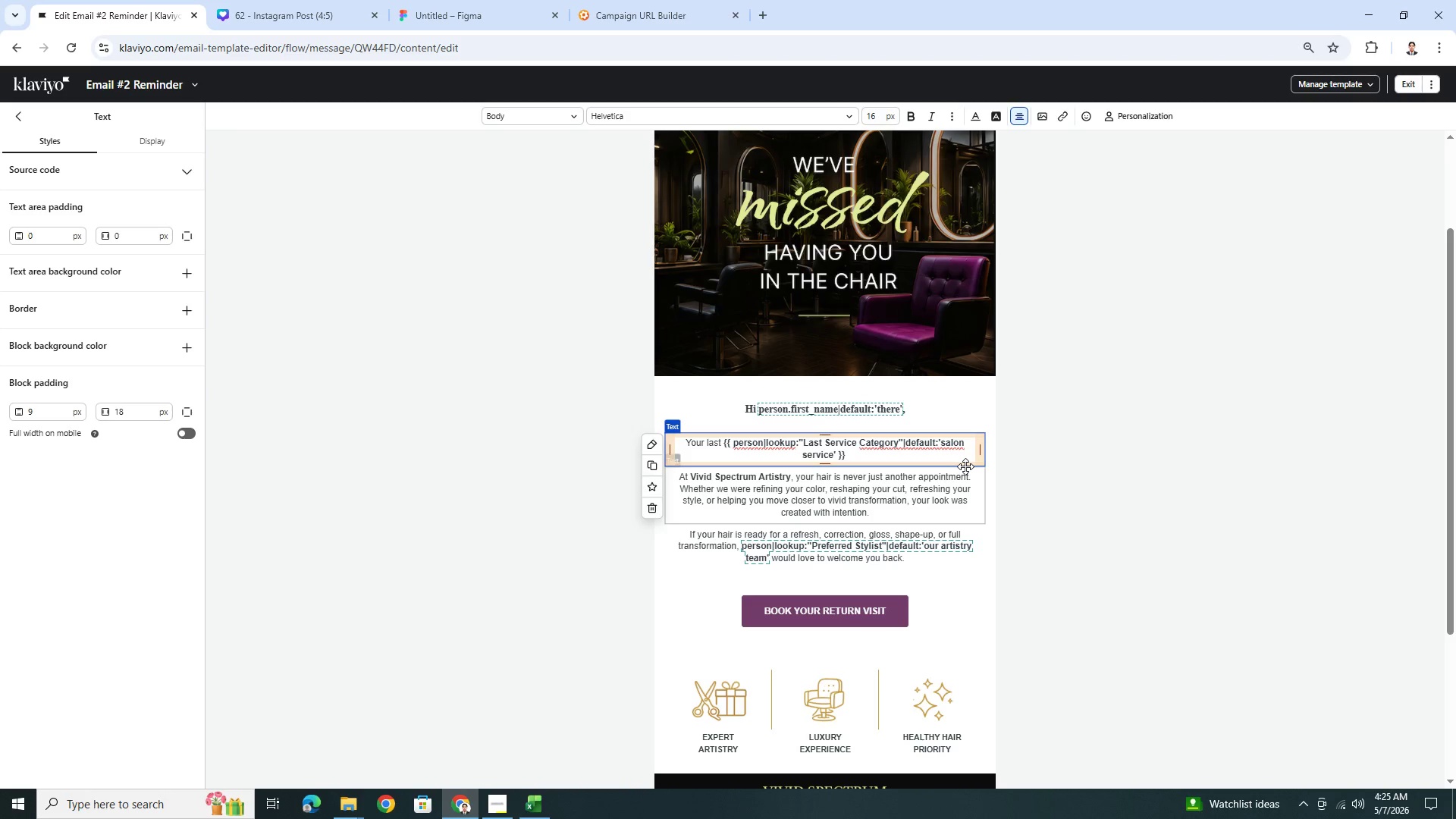 
type(was part of a bigger hair story)
 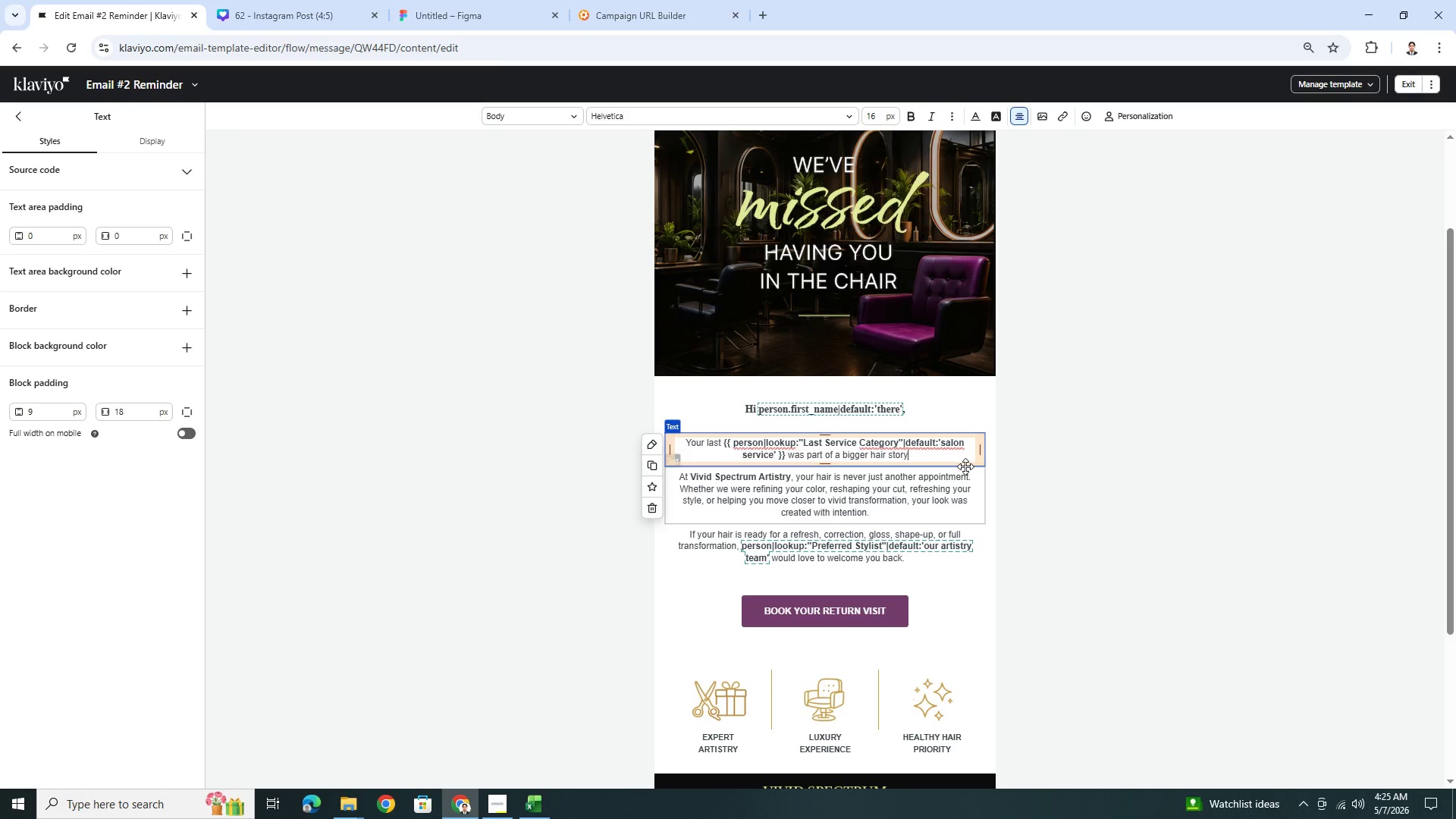 
wait(15.52)
 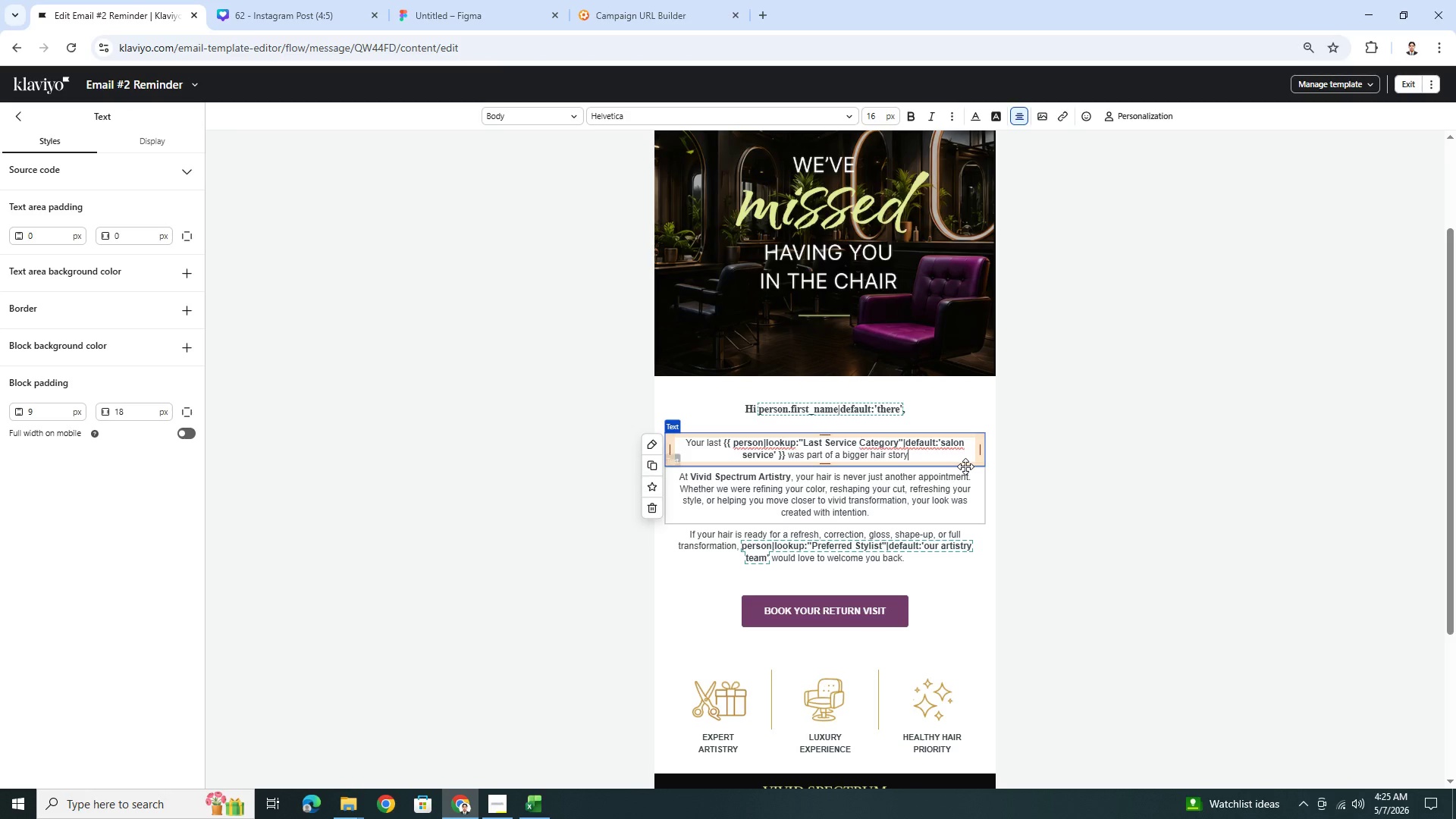 
left_click([770, 6])
 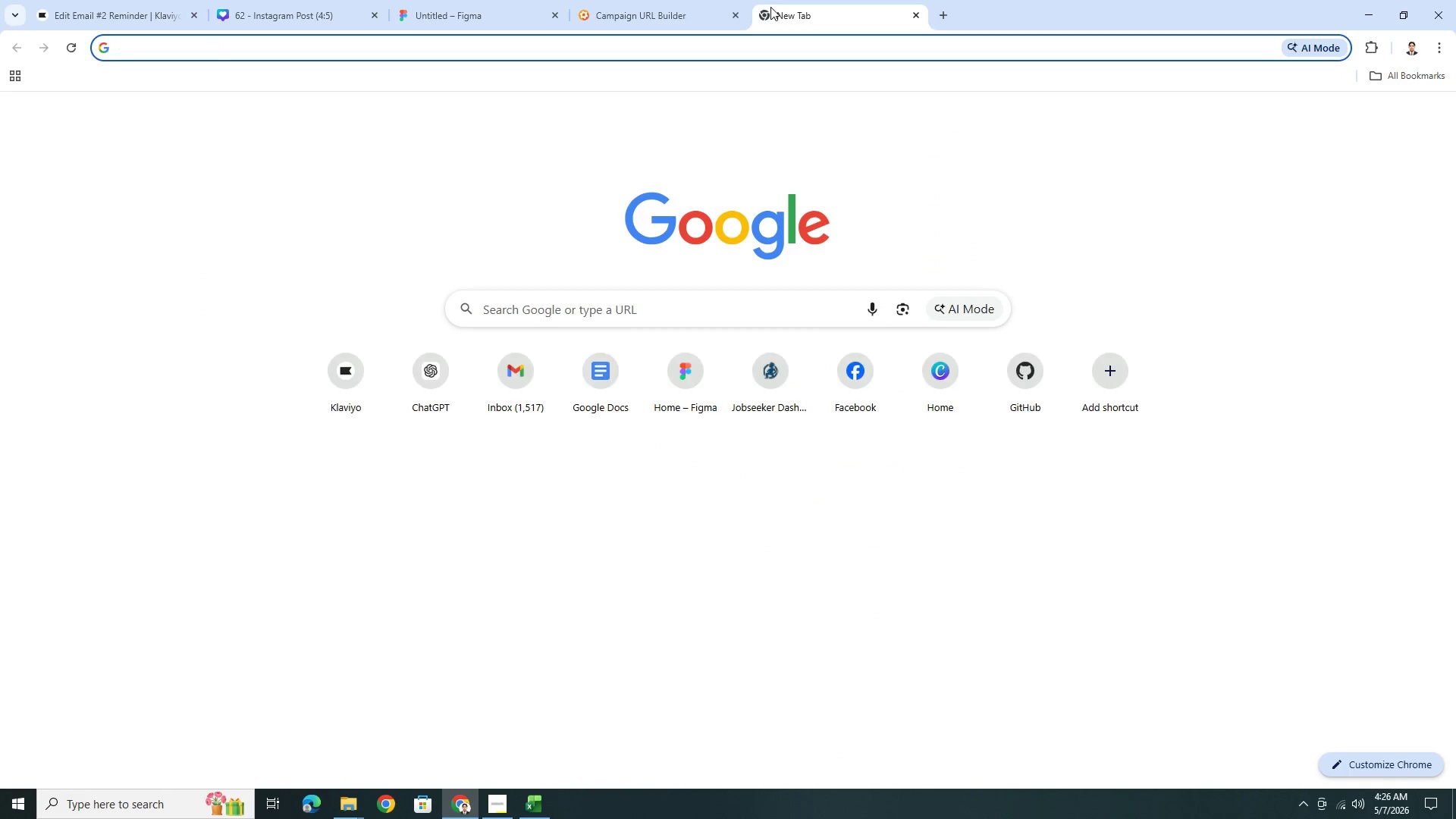 
type(em dash)
 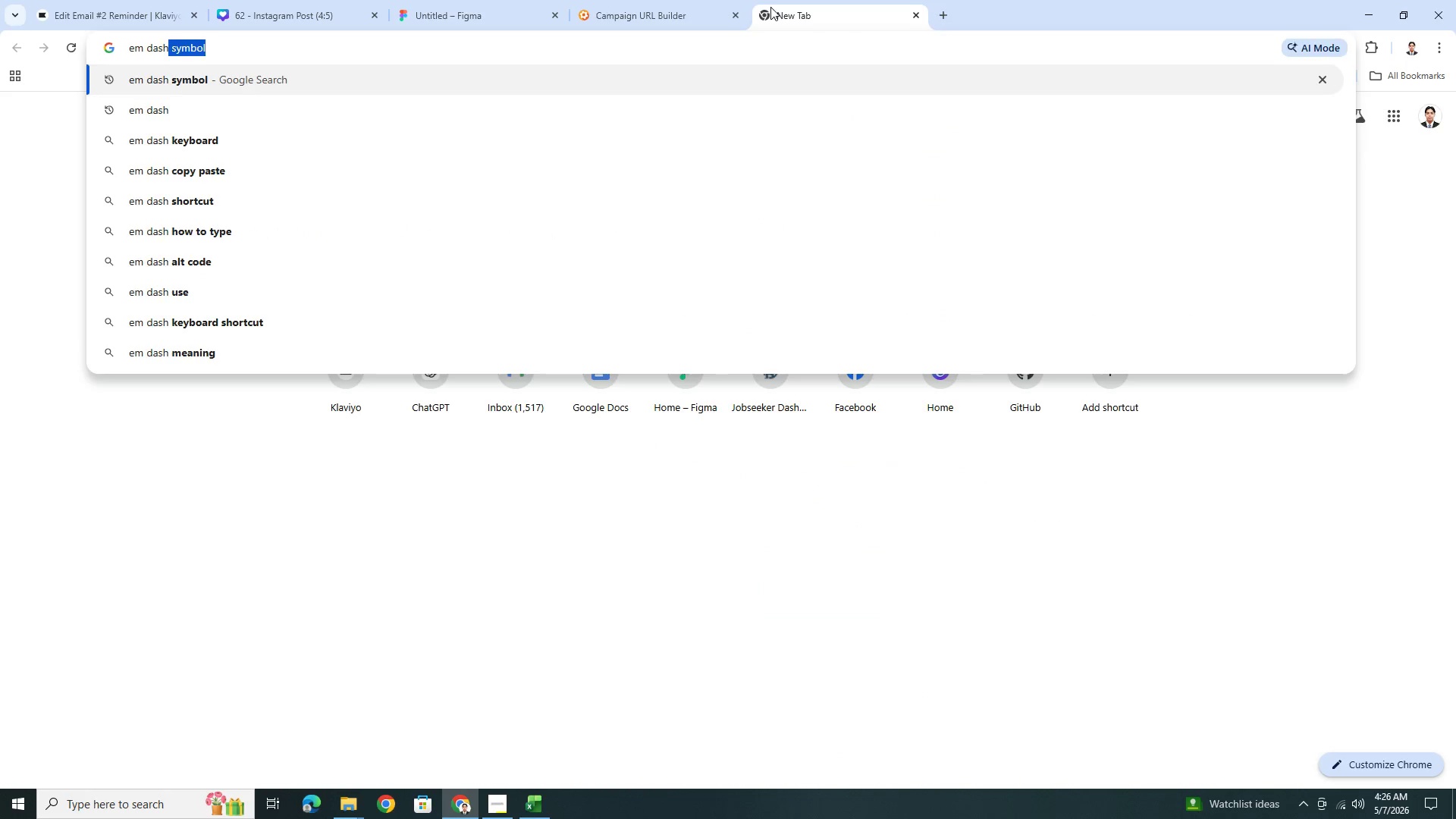 
key(Enter)
 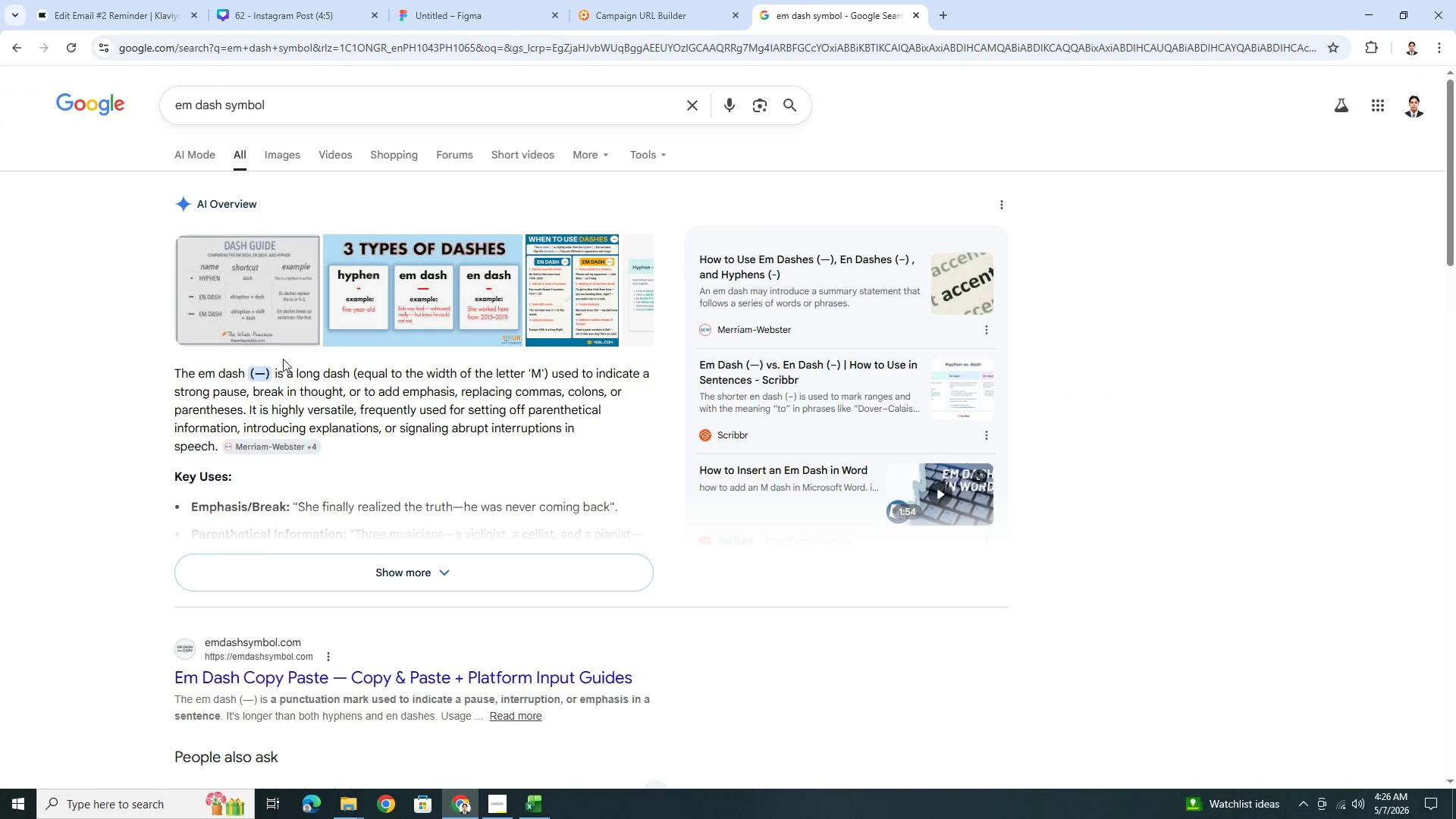 
left_click_drag(start_coordinate=[262, 374], to_coordinate=[258, 374])
 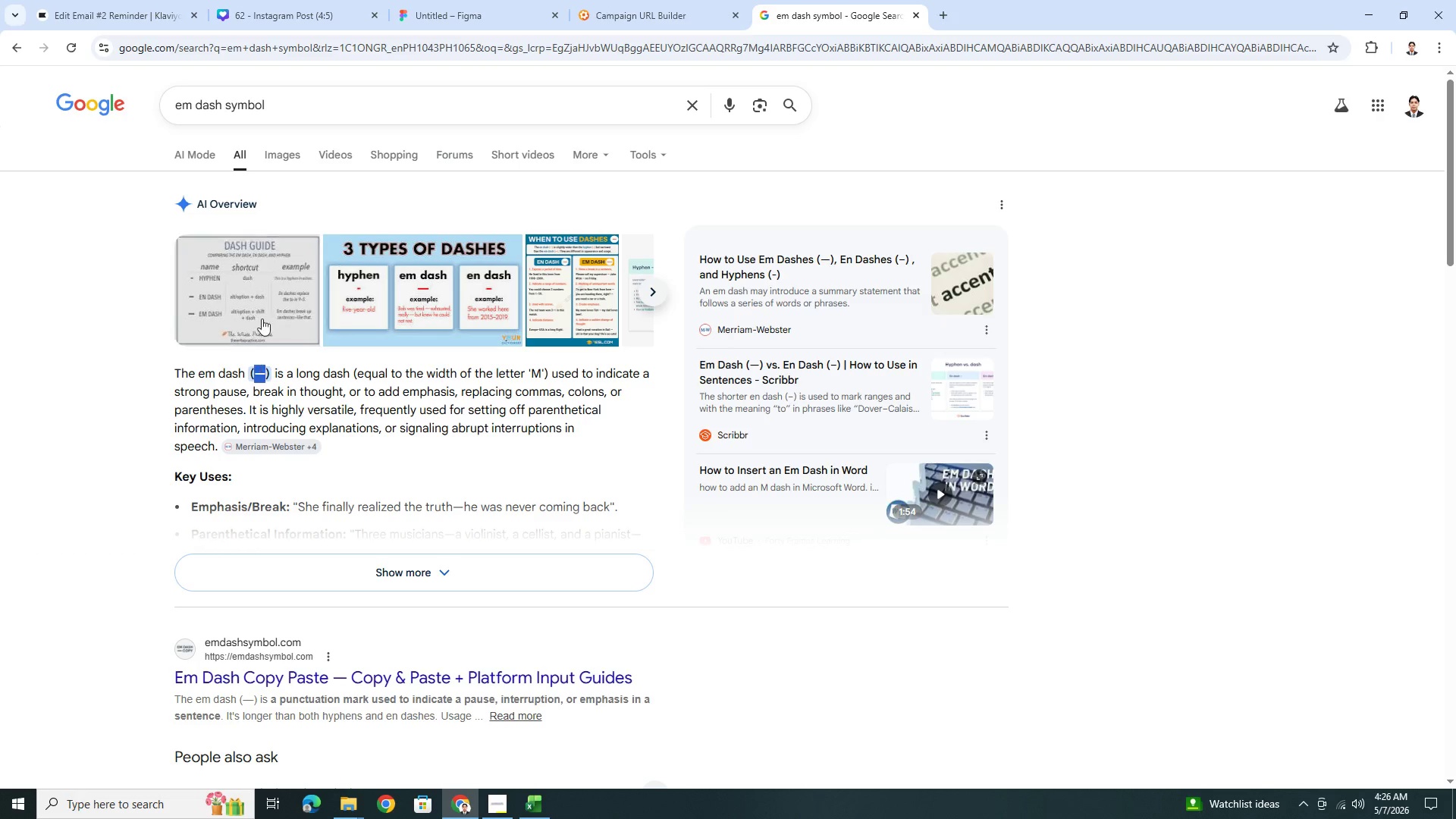 
key(Control+C)
 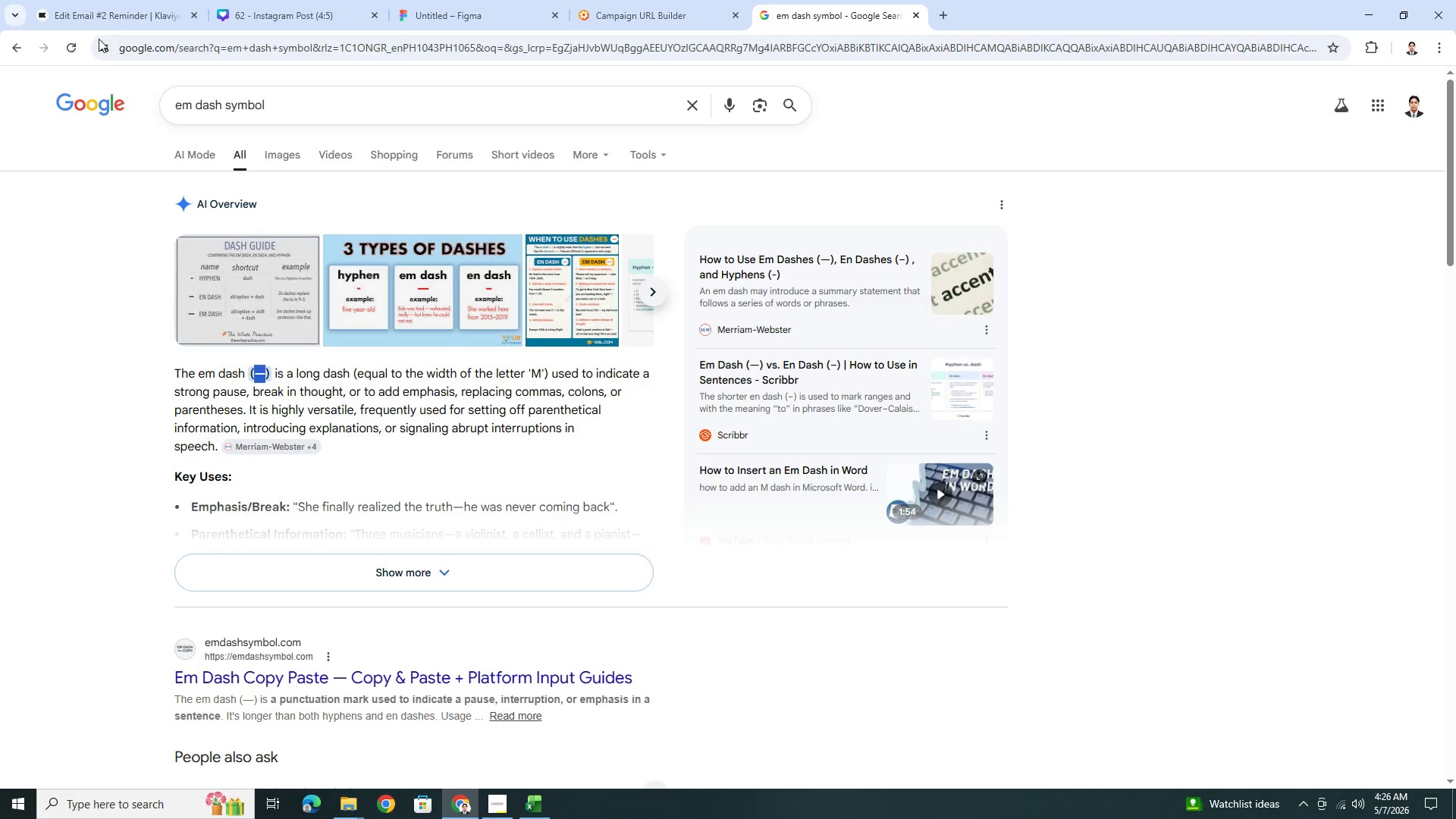 
left_click([104, 12])
 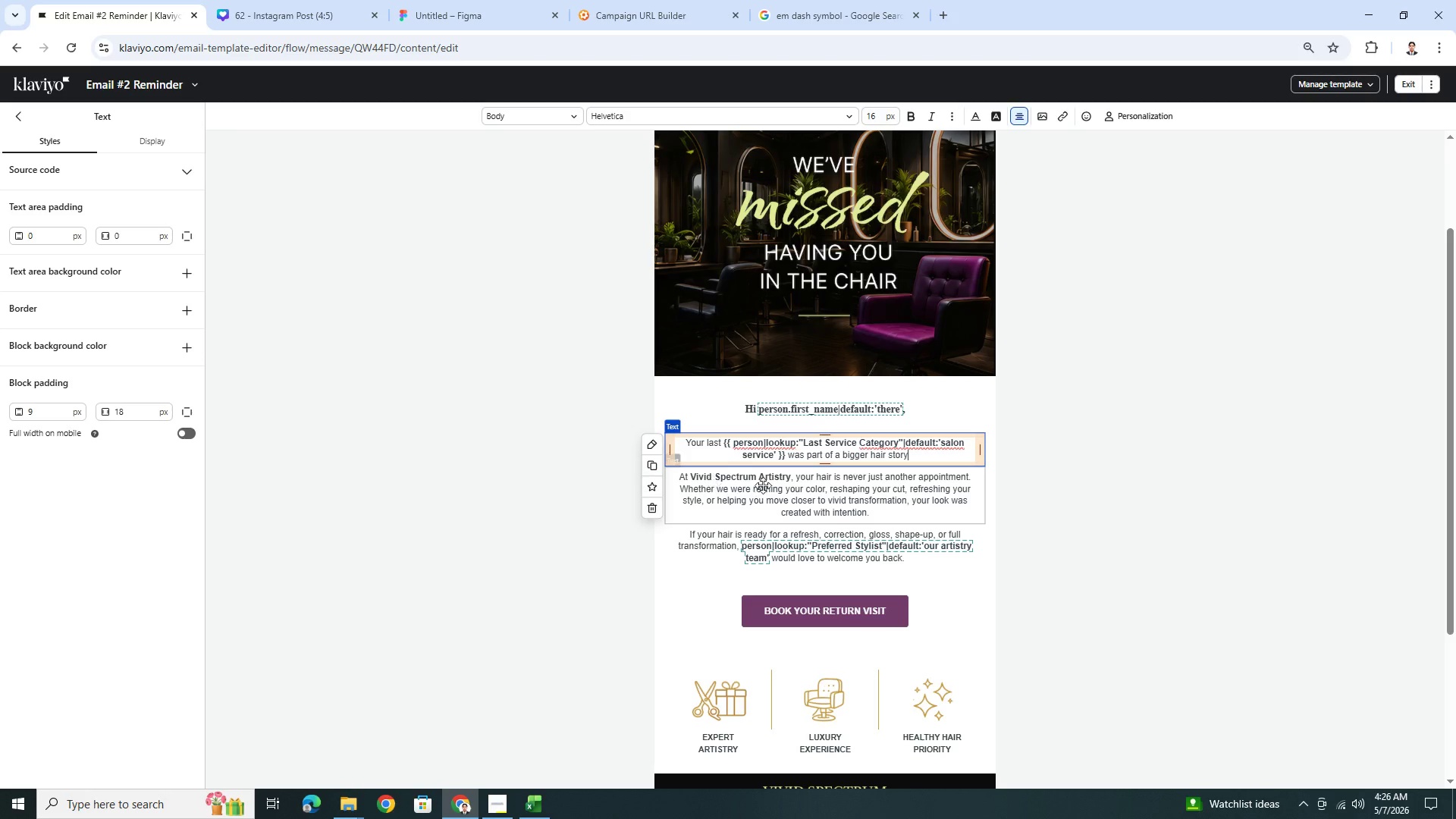 
key(Control+V)
 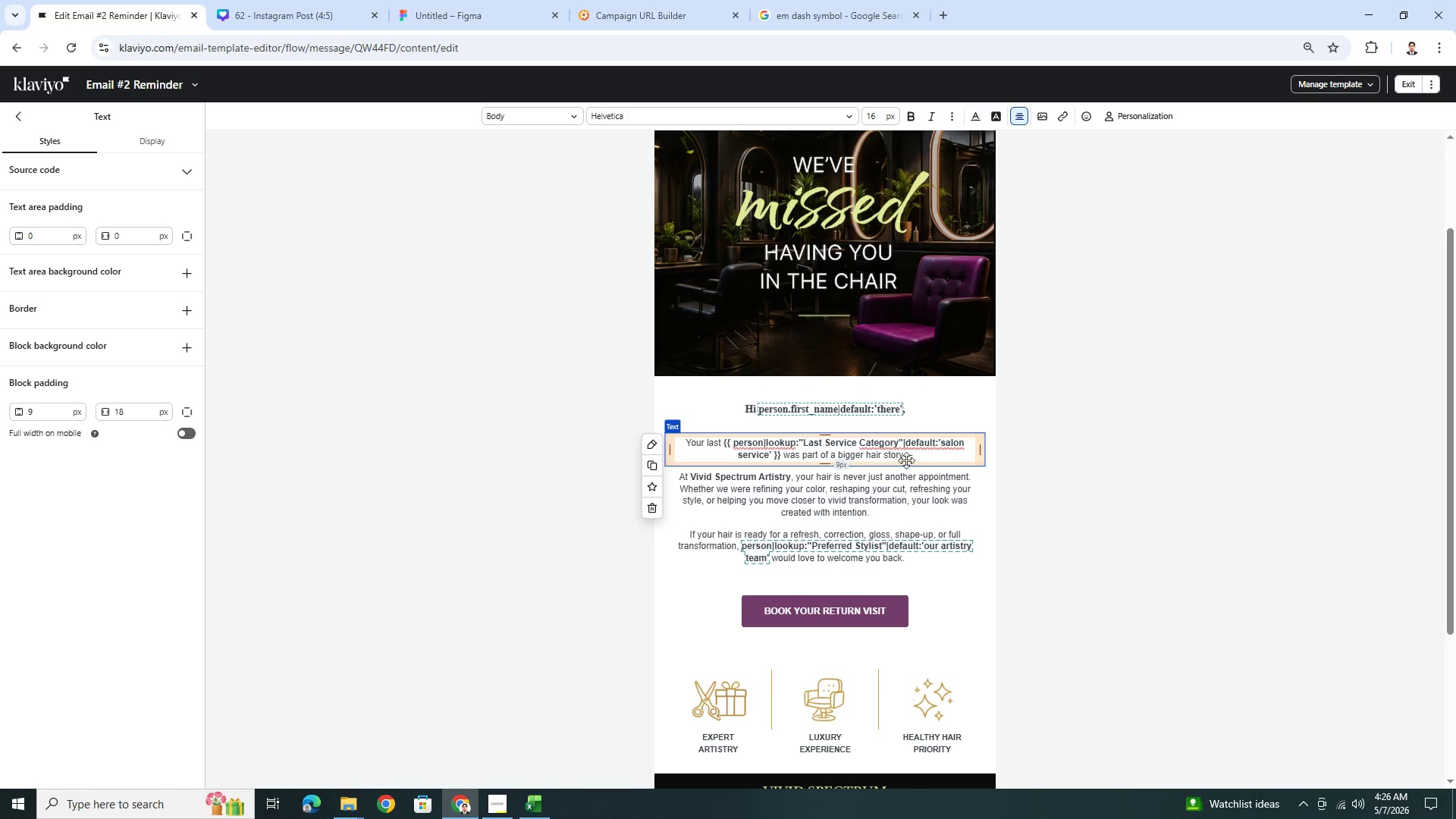 
left_click([902, 455])
 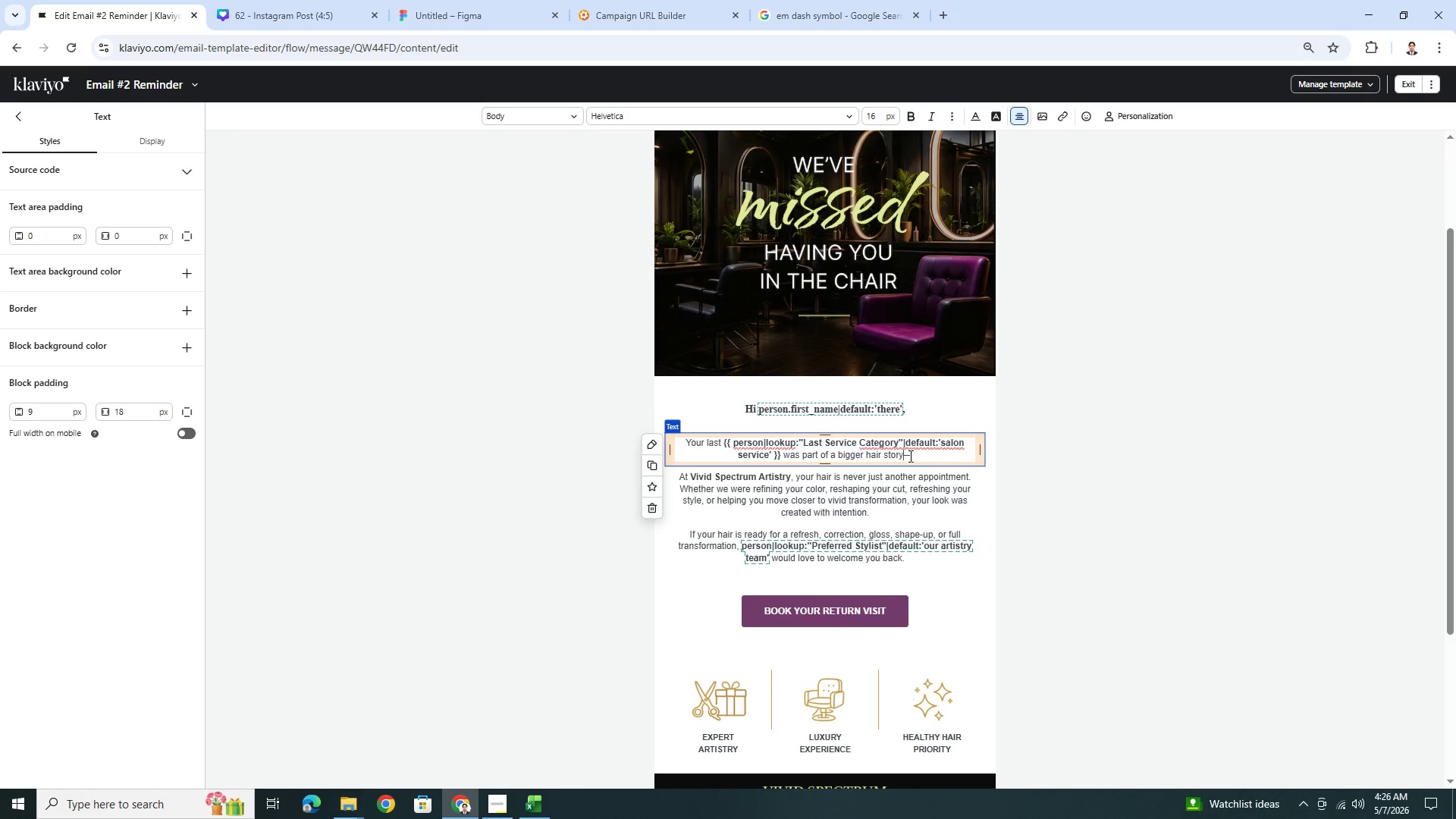 
key(Space)
 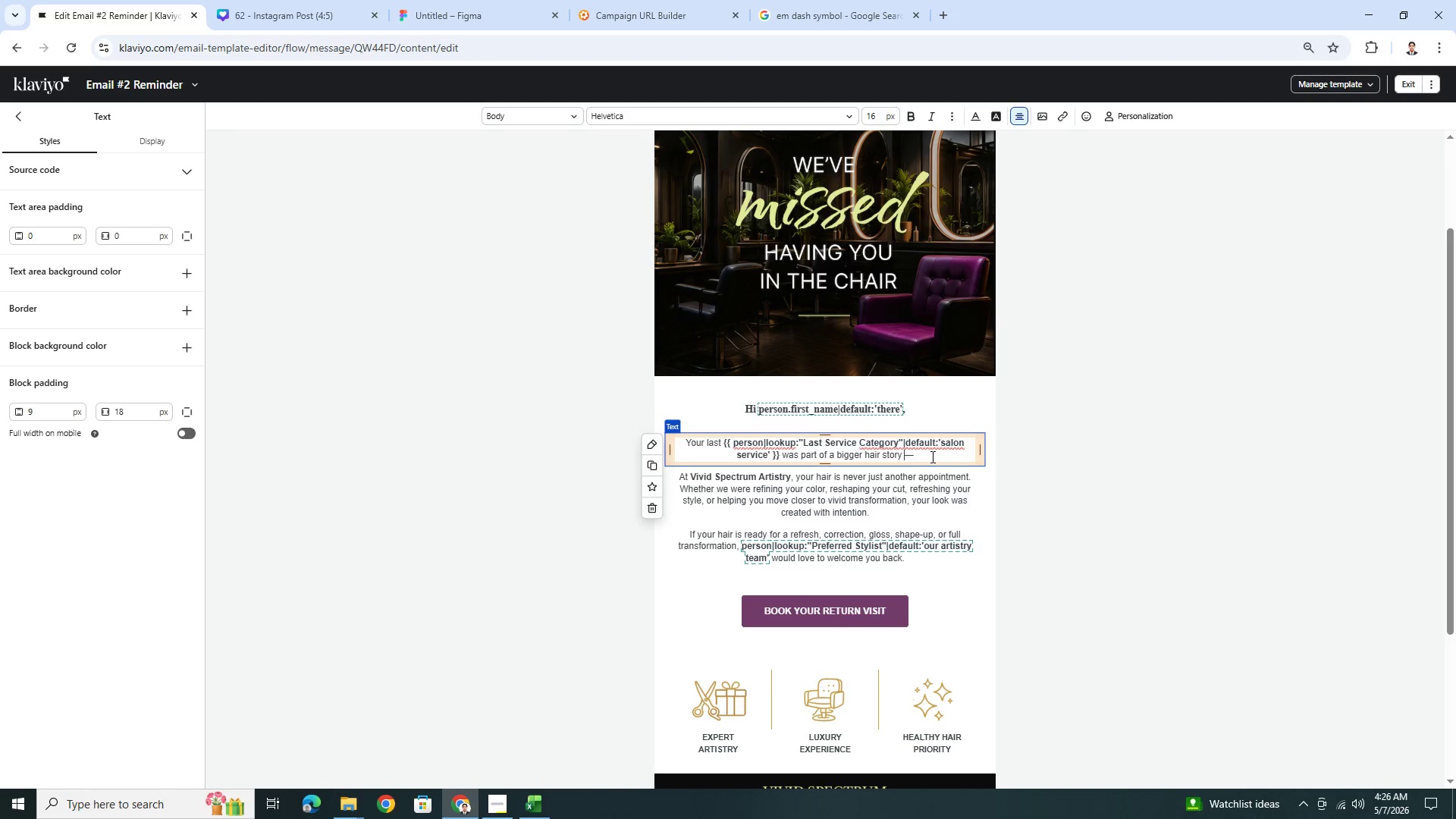 
double_click([931, 457])
 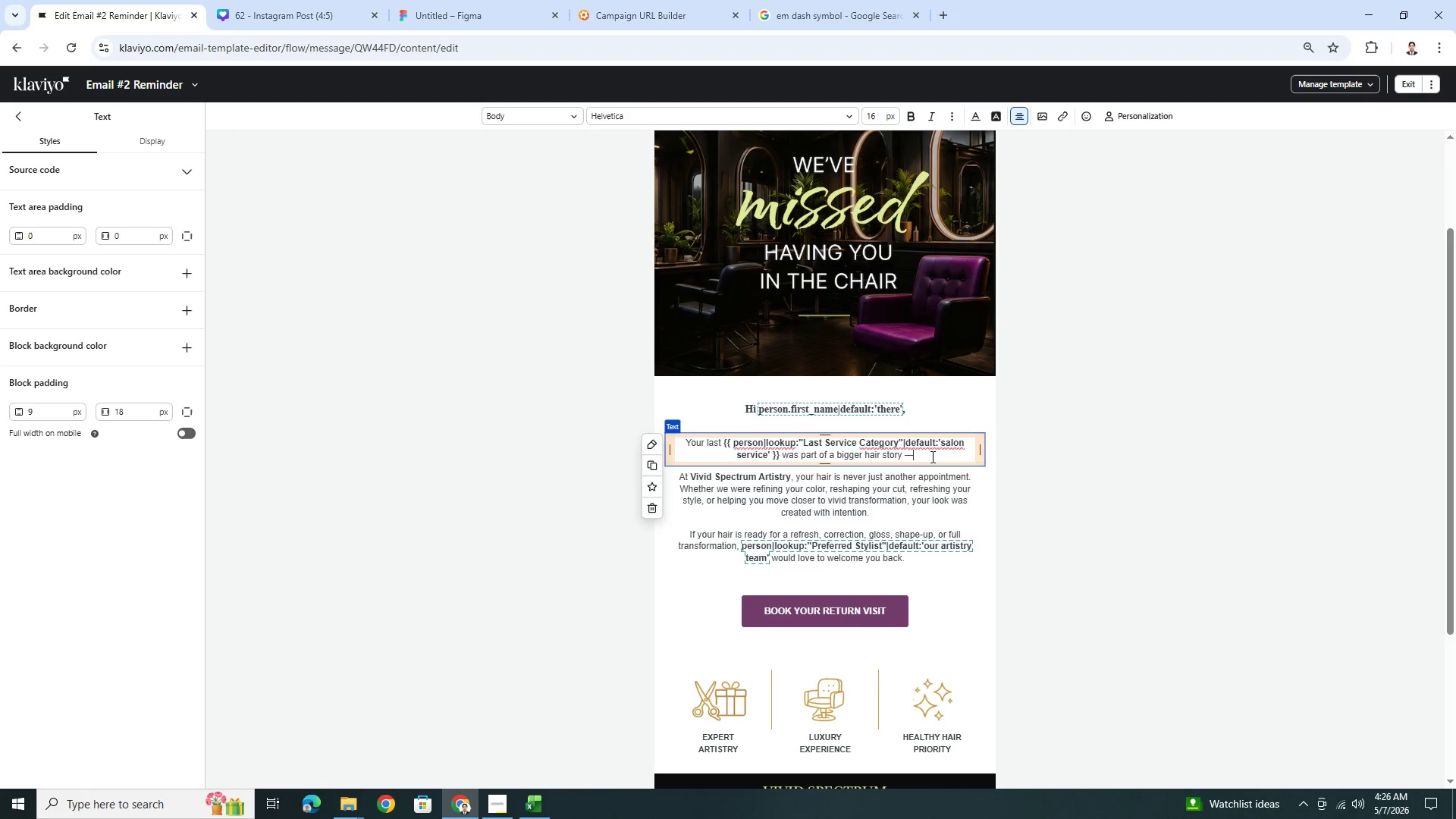 
type( and after six months, )
 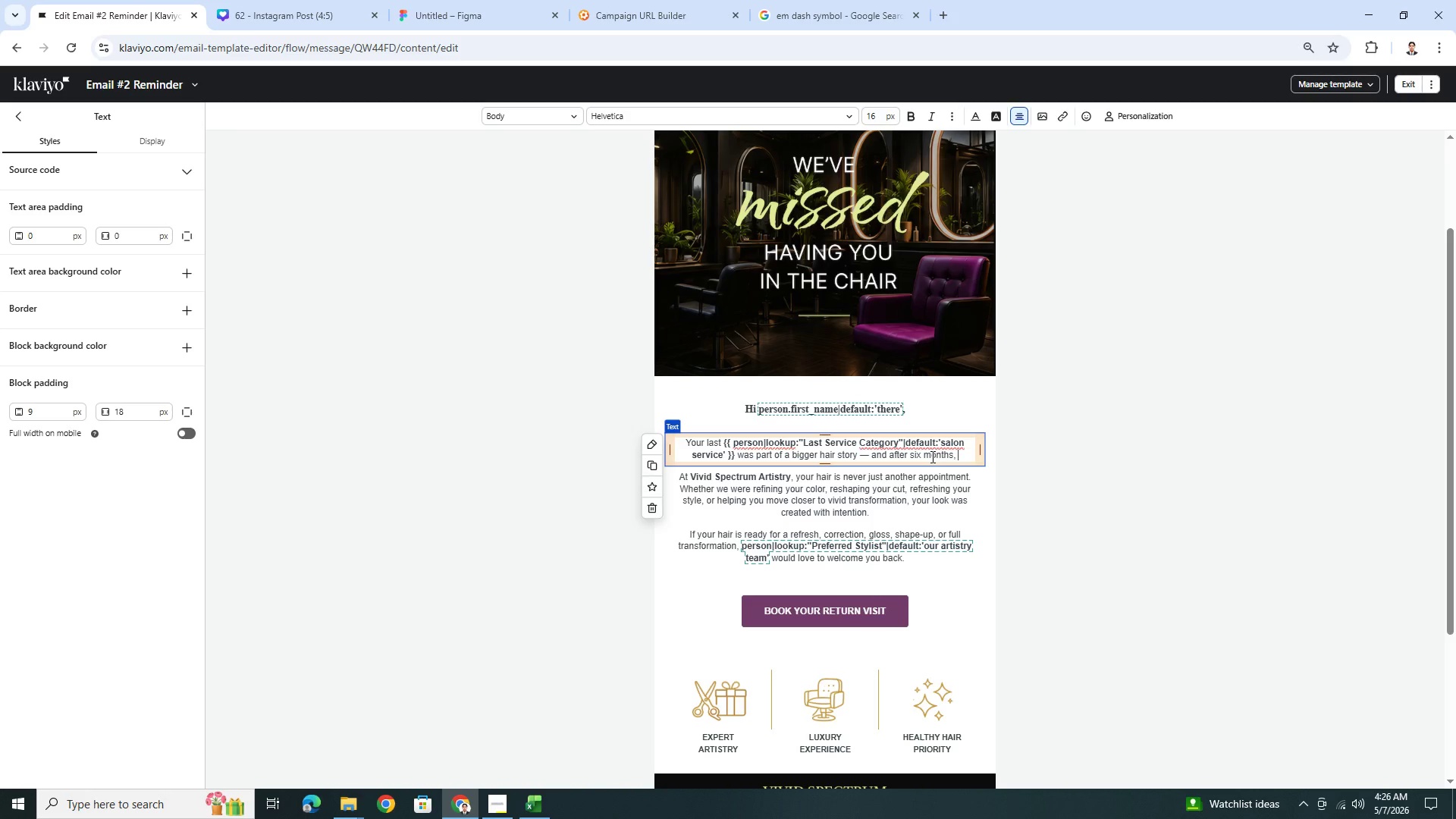 
type(your hair )
 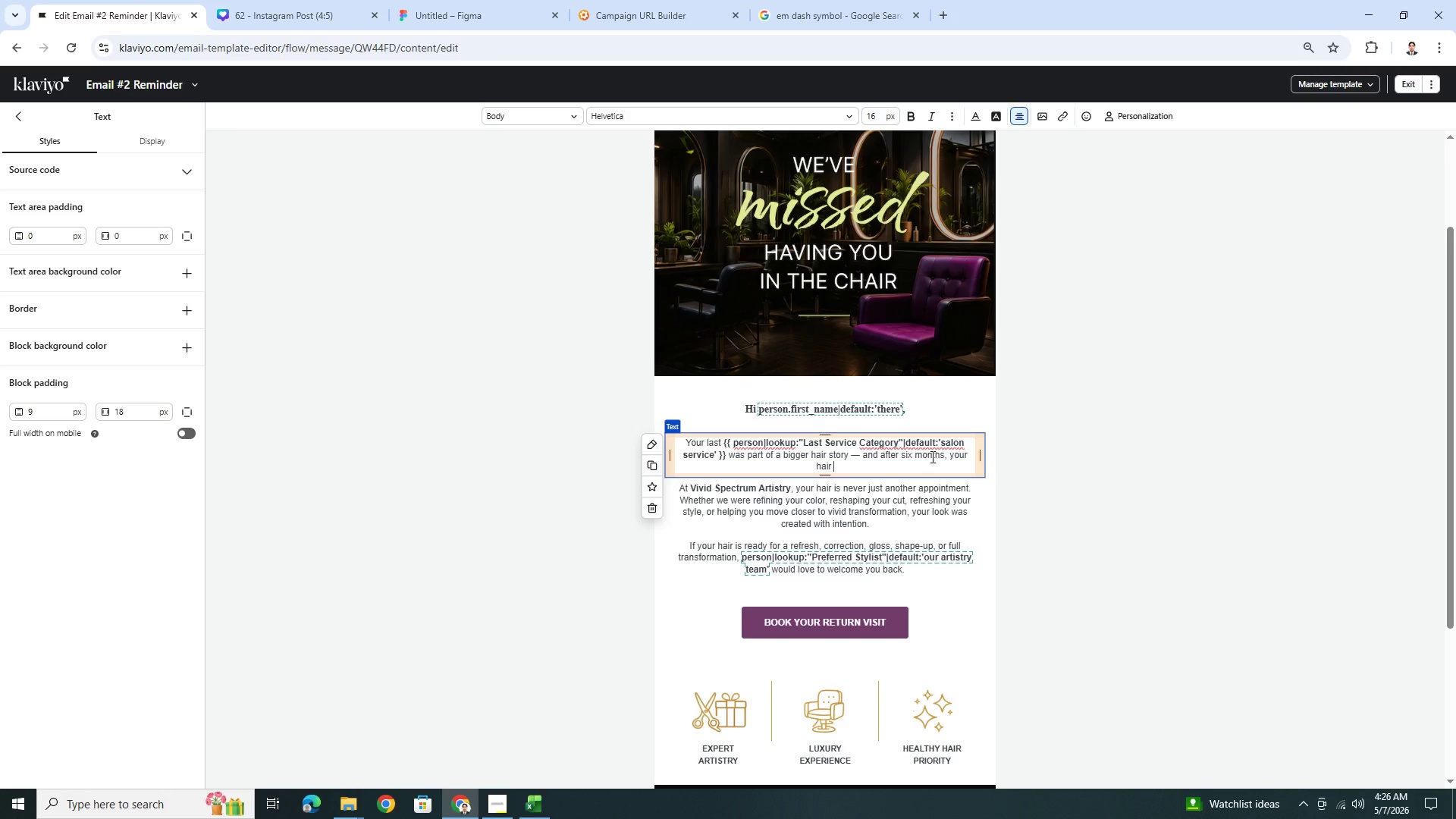 
type(may be ready for expert attention again.)
 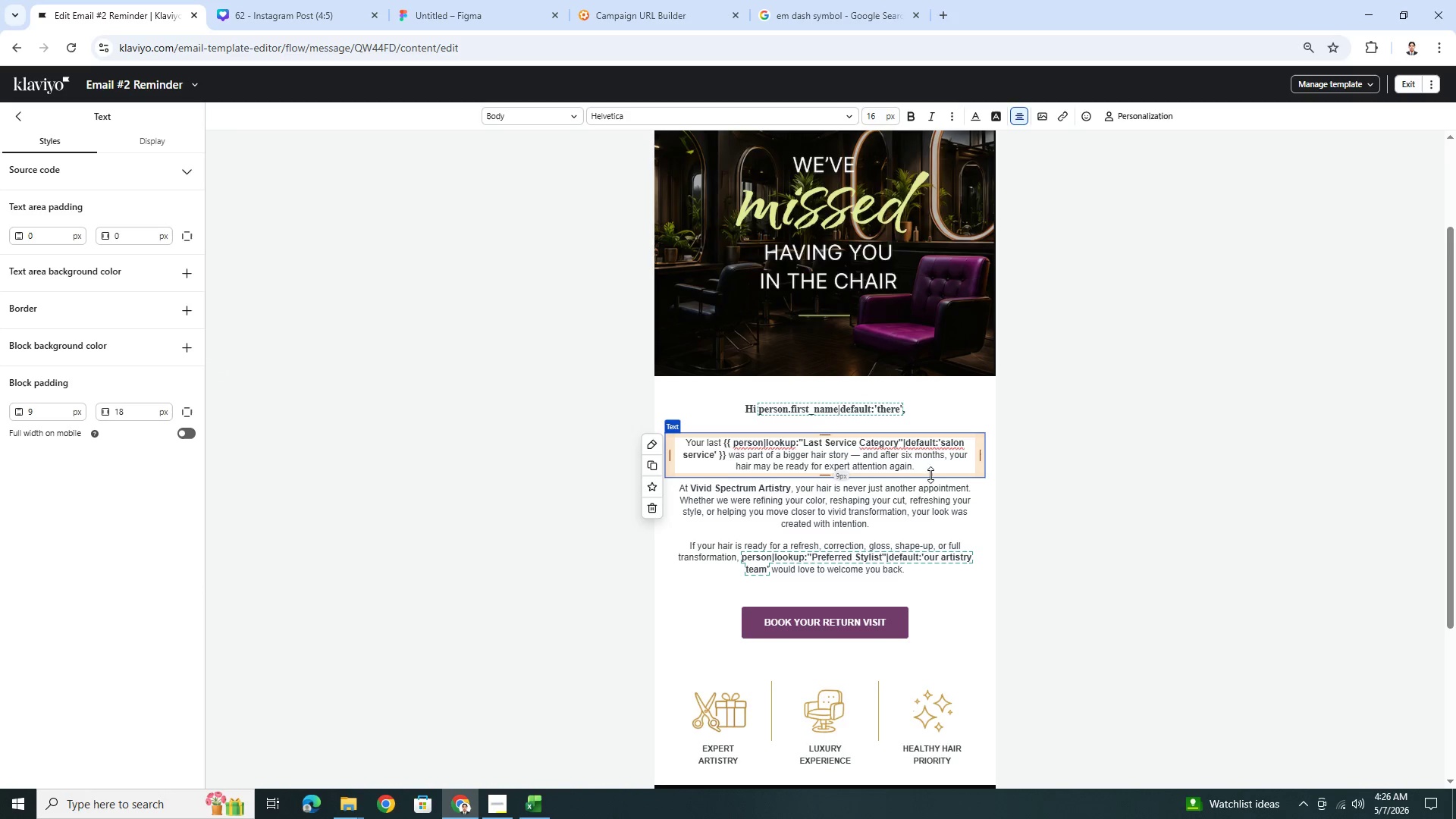 
wait(9.08)
 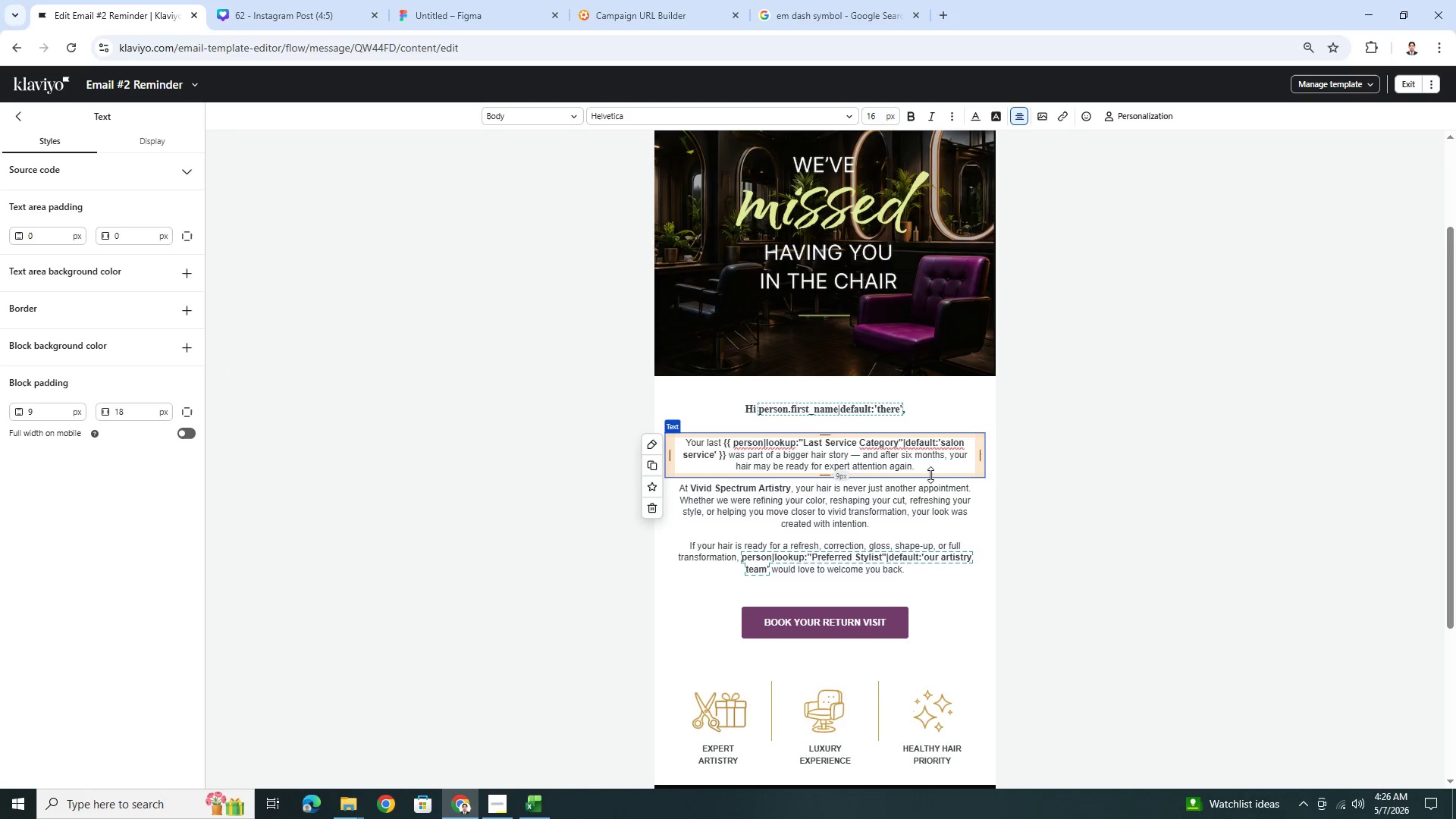 
left_click([999, 500])
 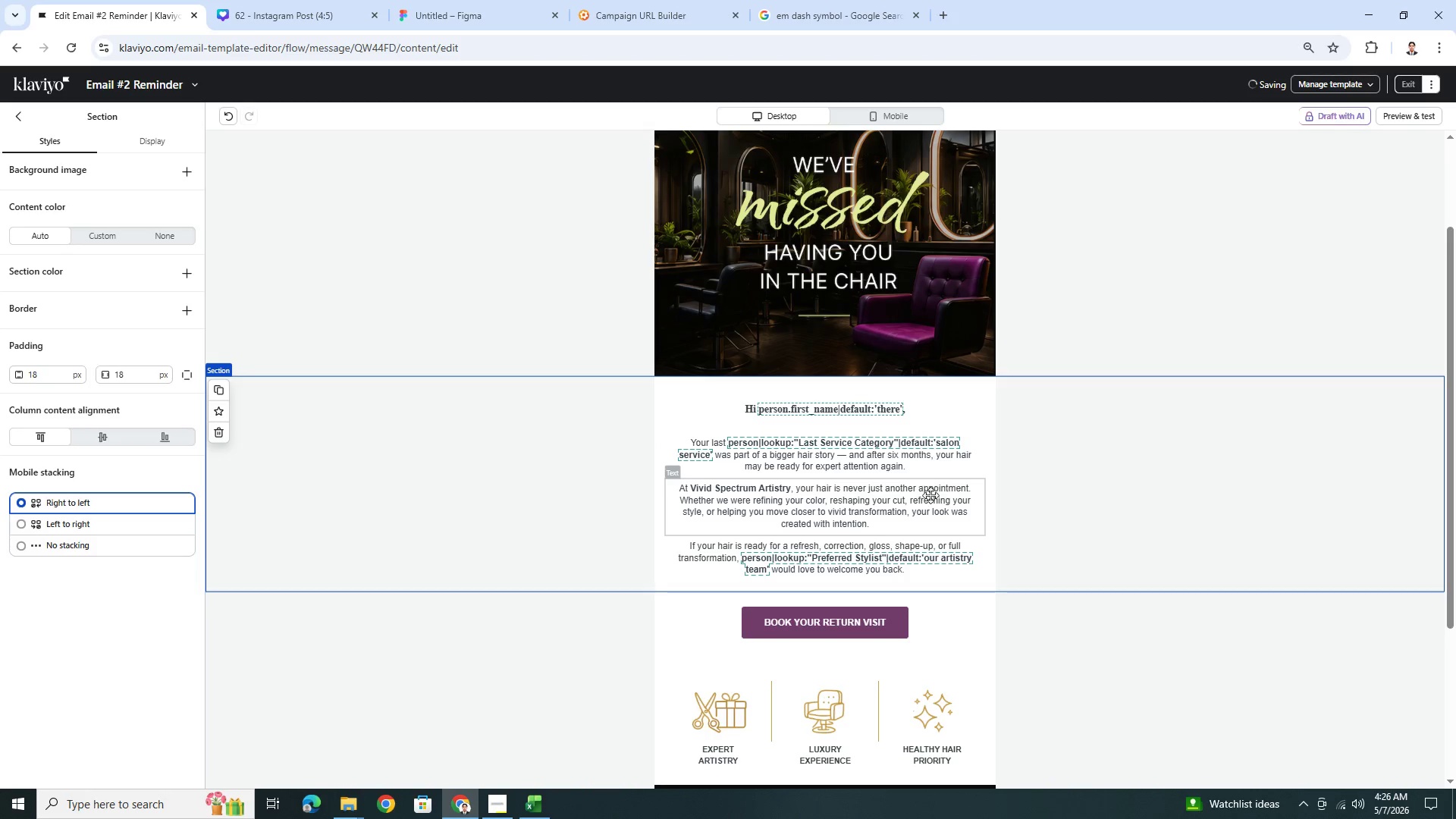 
left_click([916, 500])
 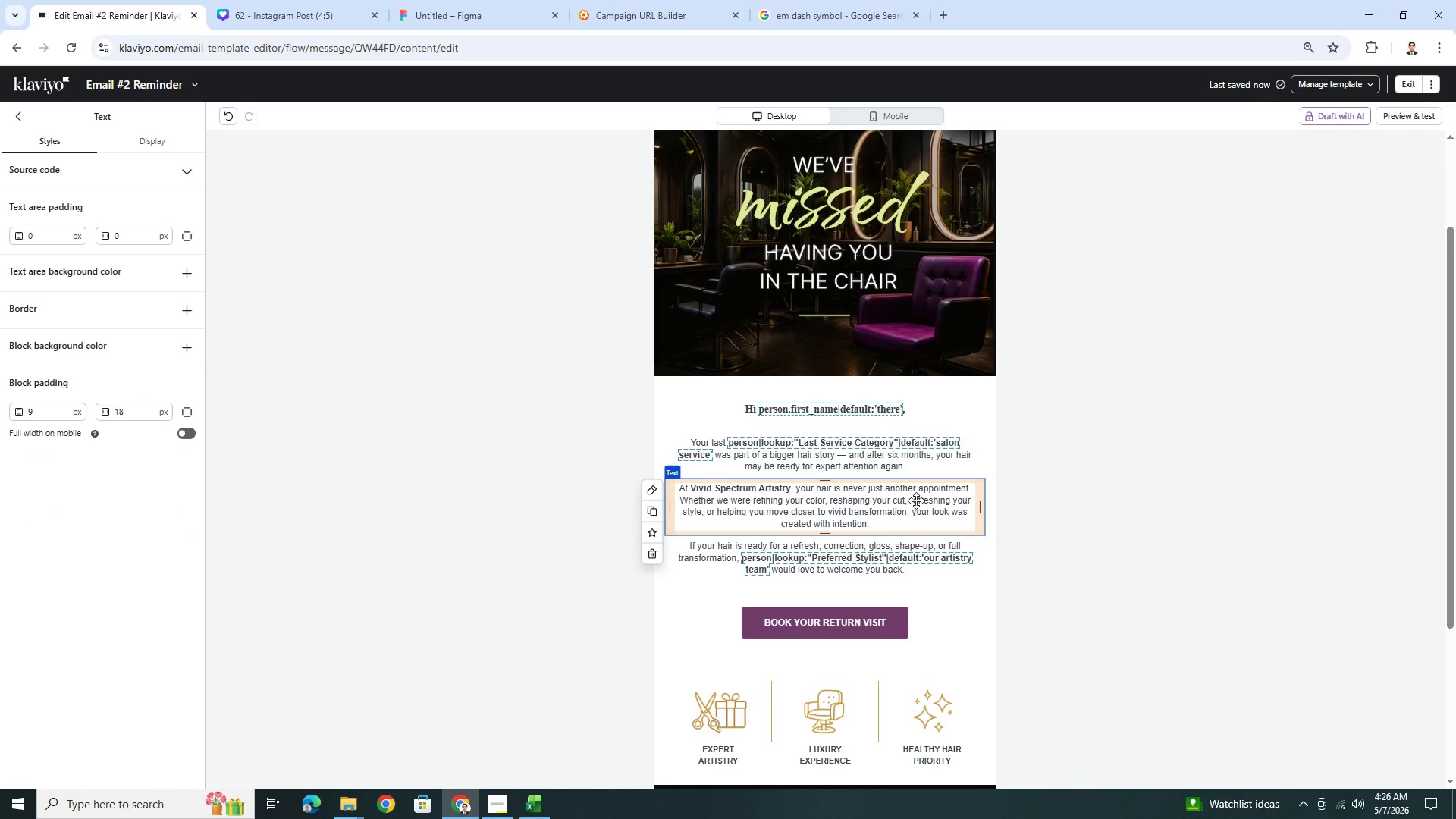 
wait(8.75)
 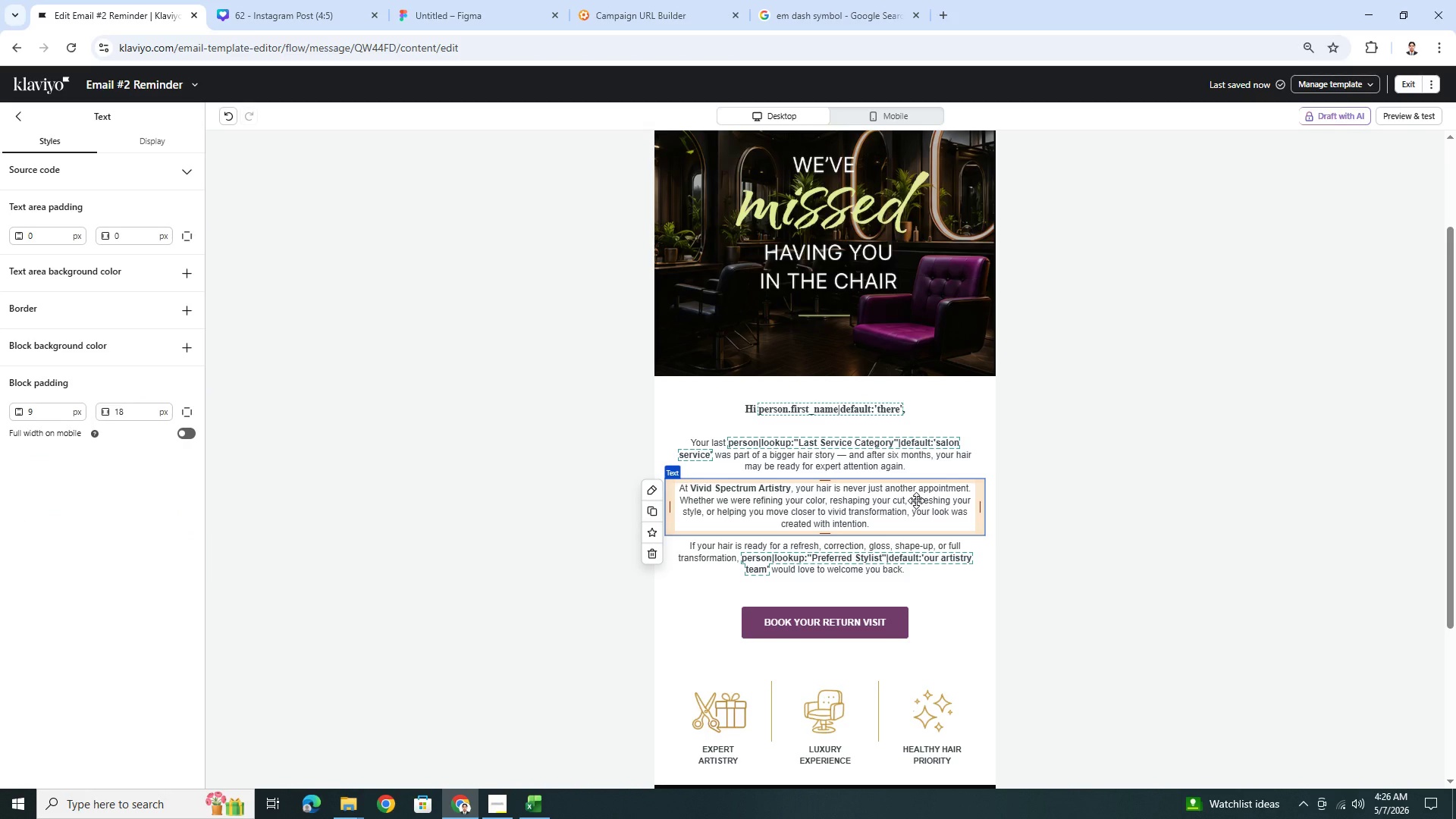 
left_click([496, 802])